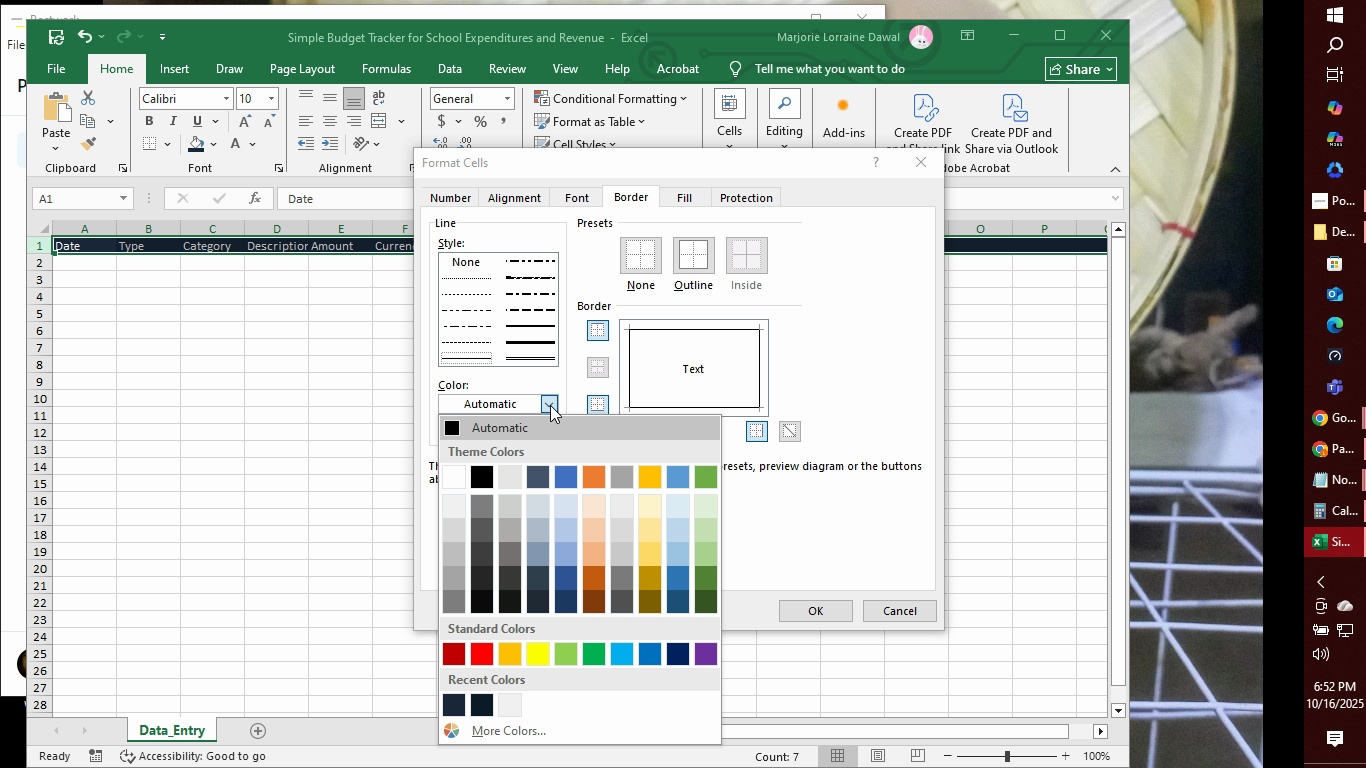 
wait(5.66)
 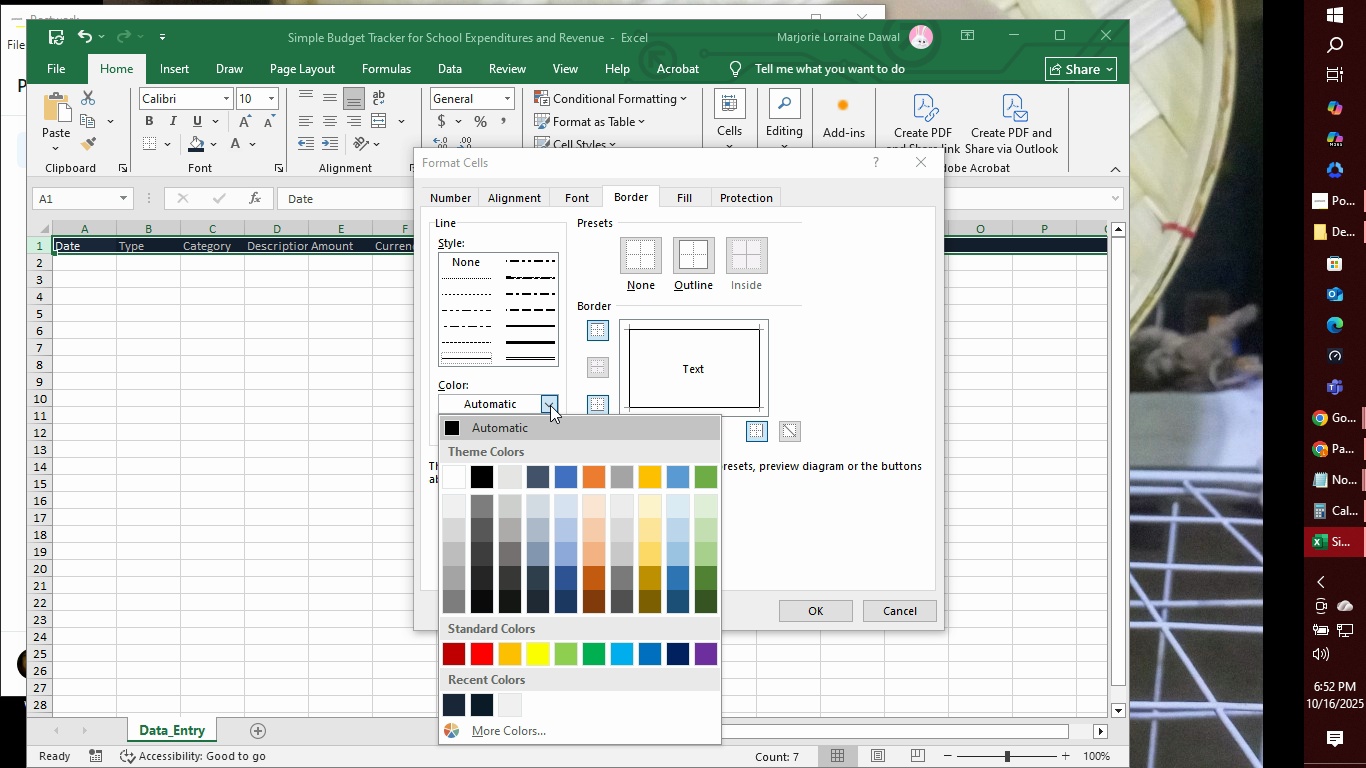 
scroll: coordinate [543, 306], scroll_direction: down, amount: 2.0
 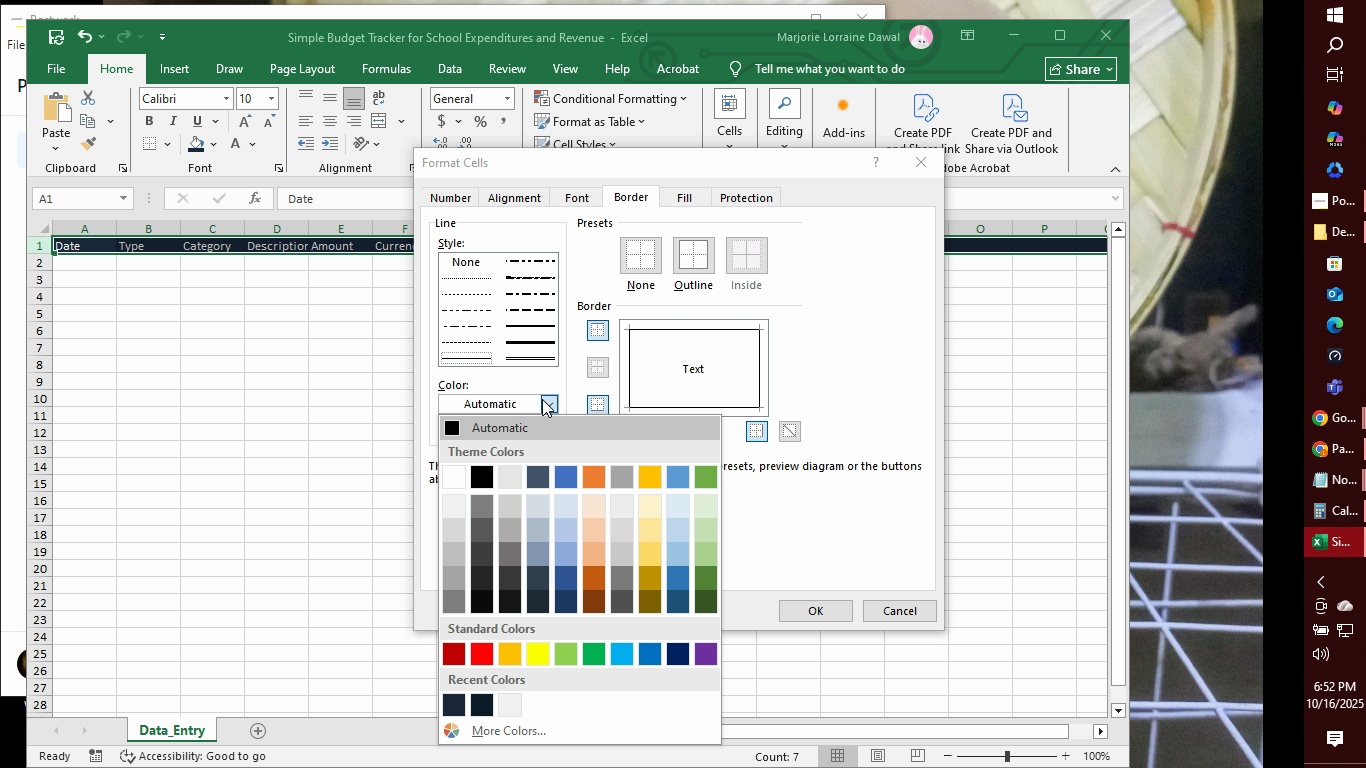 
left_click([542, 399])
 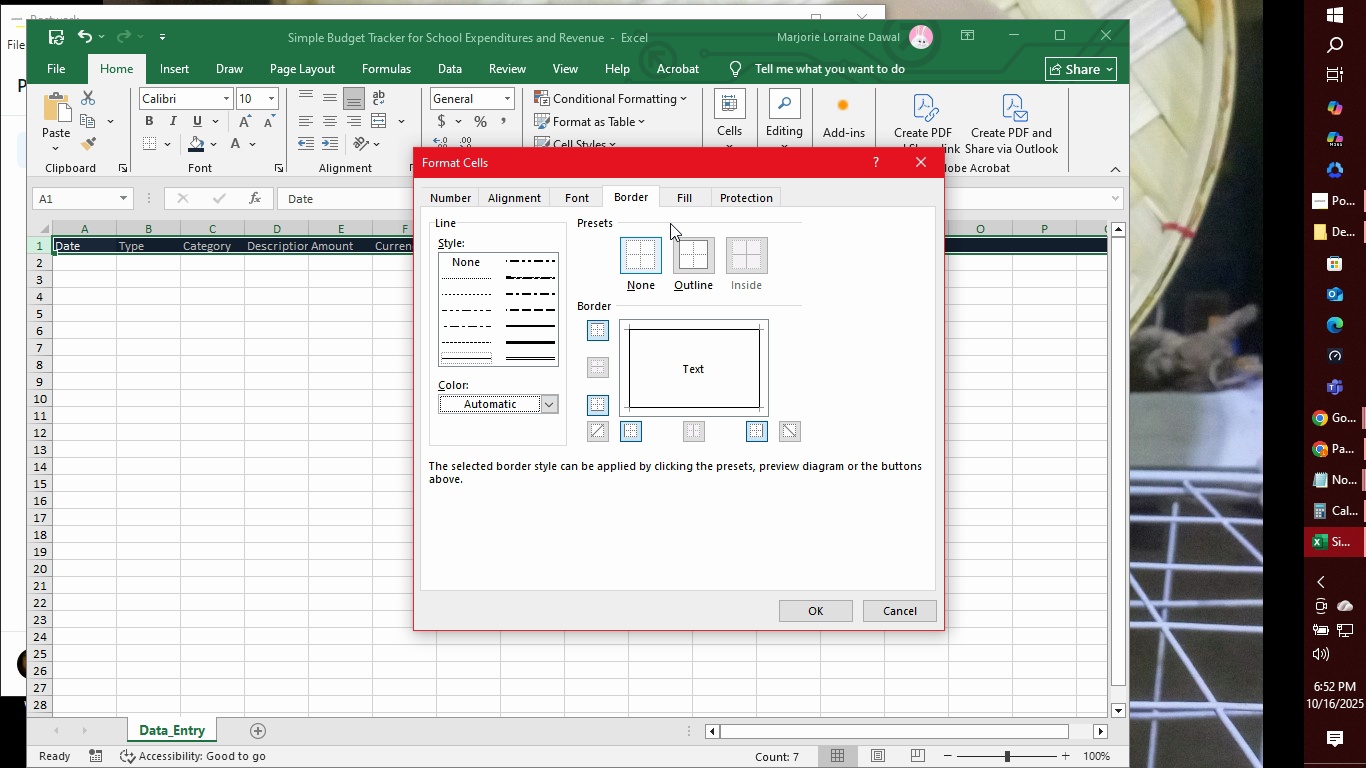 
left_click([695, 204])
 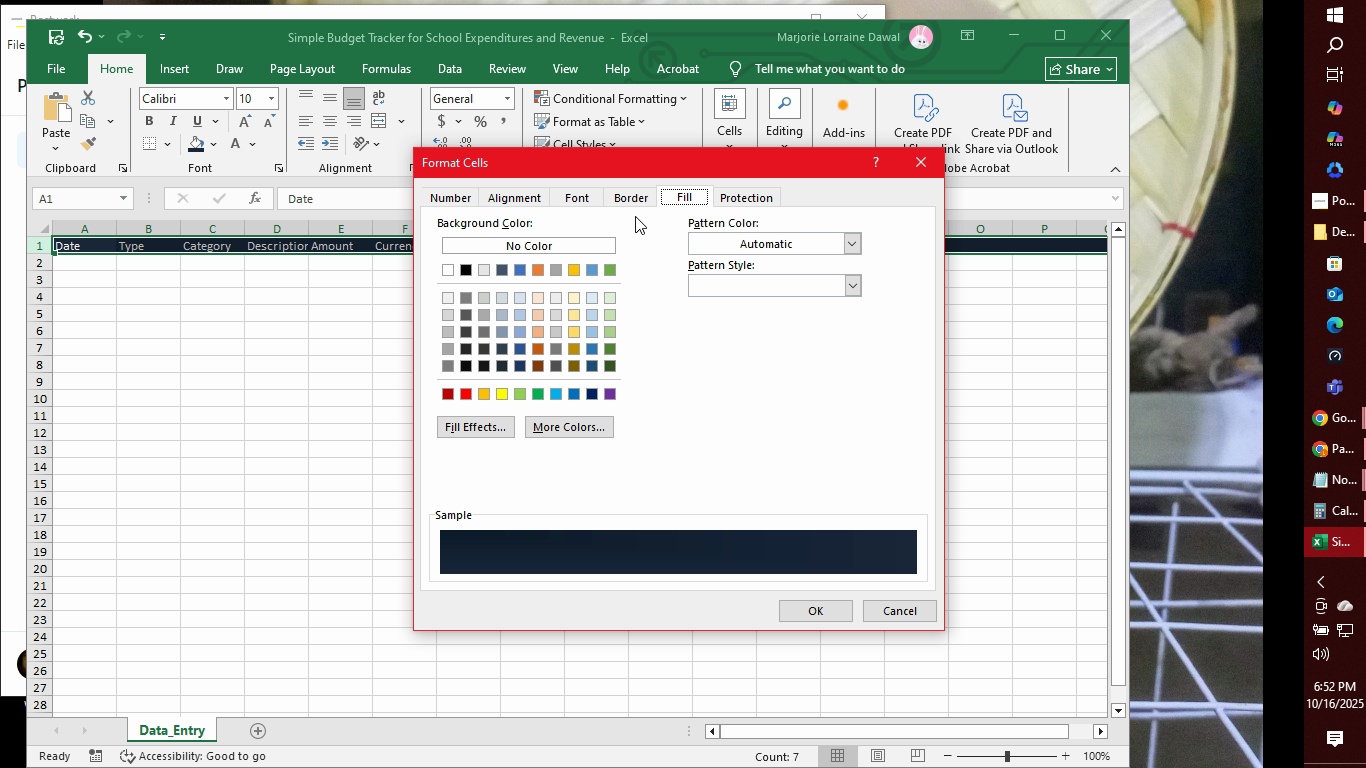 
mouse_move([592, 199])
 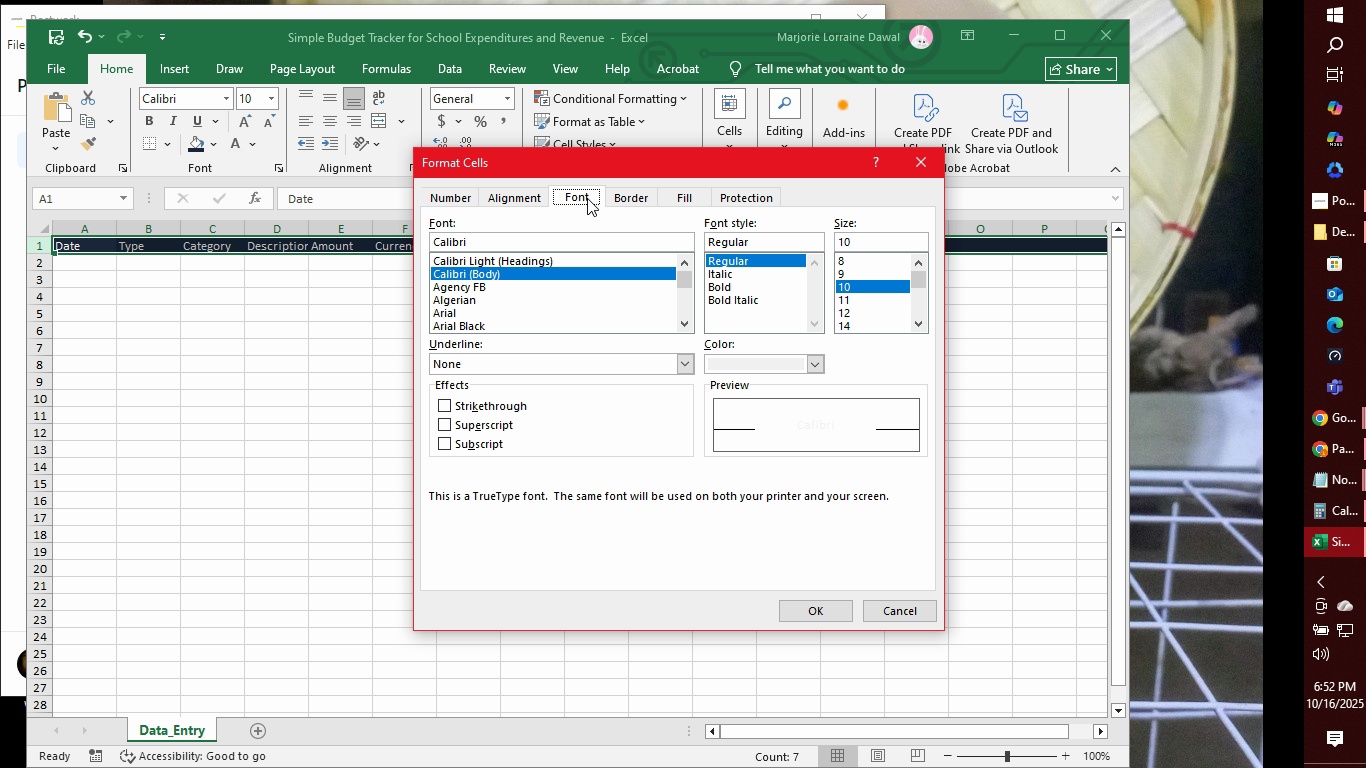 
left_click([587, 198])
 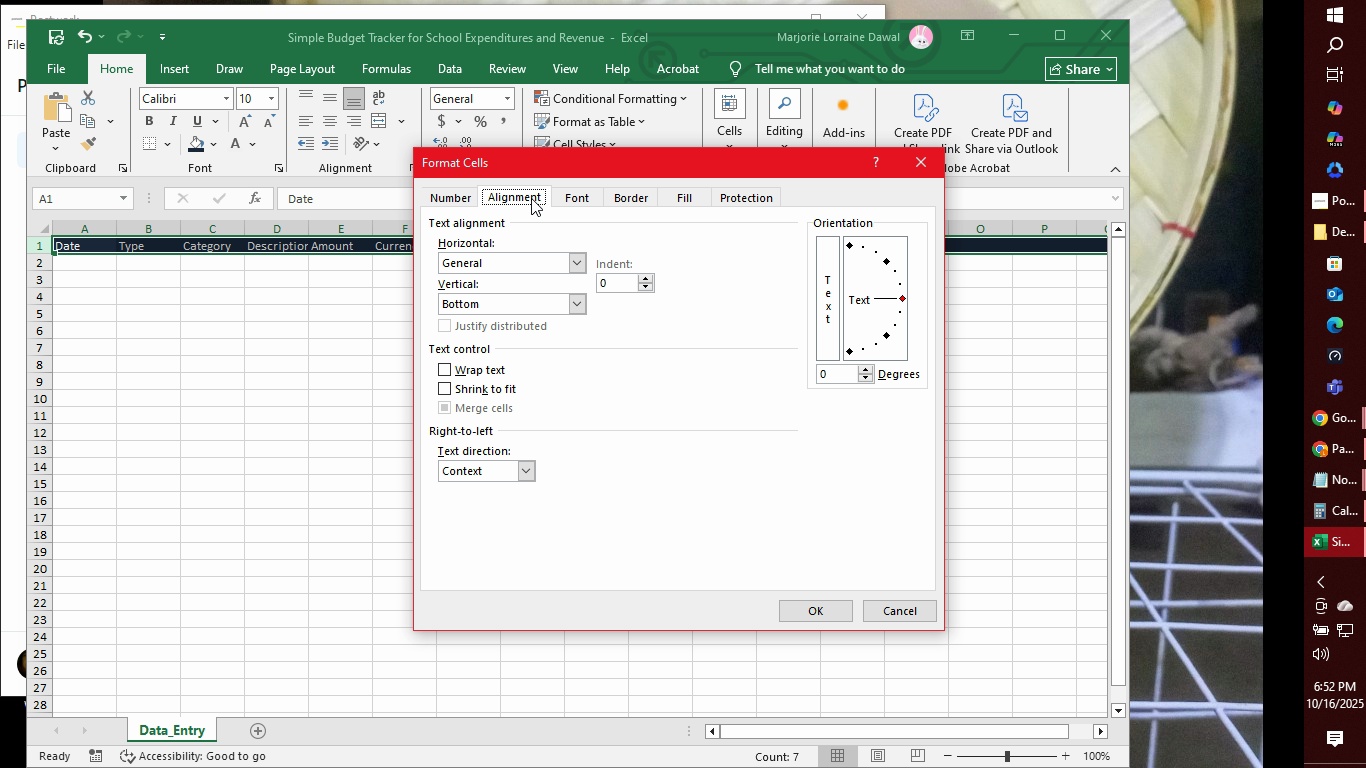 
left_click([531, 198])
 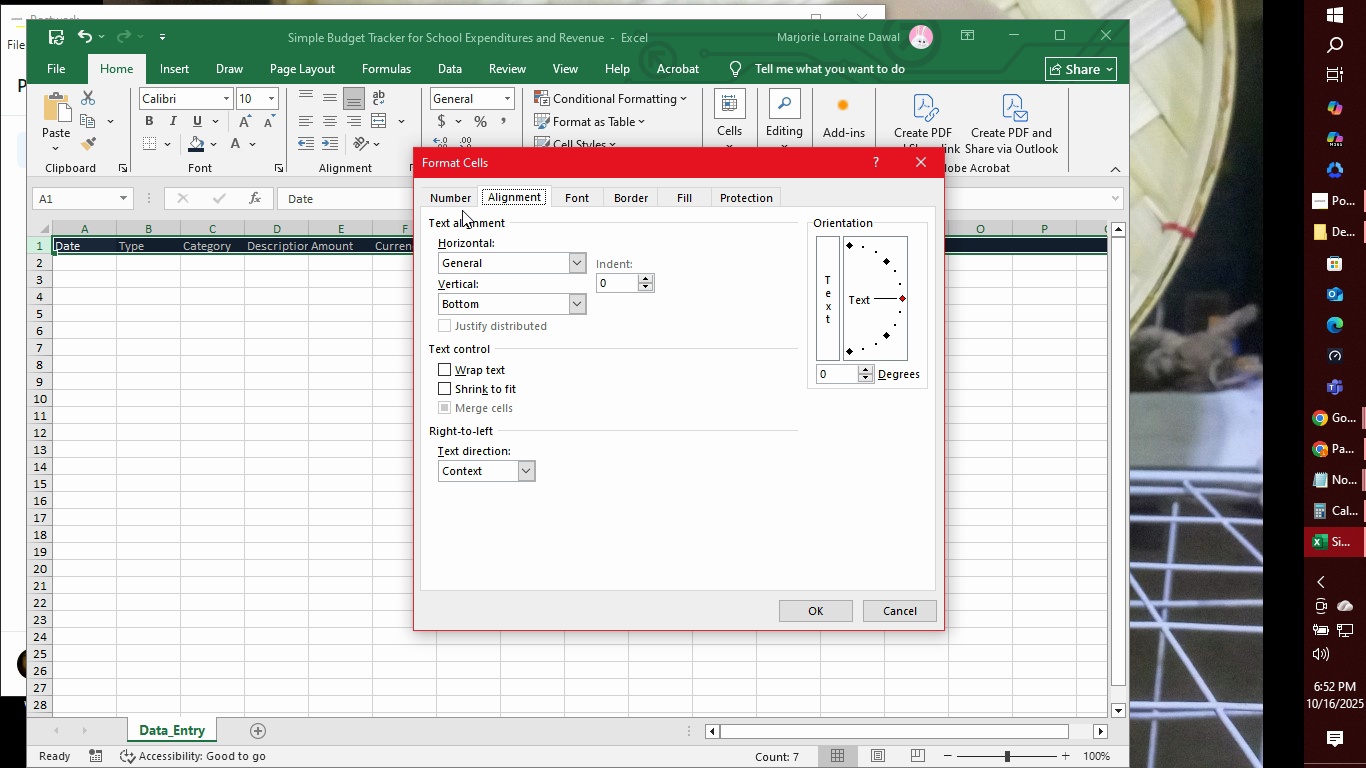 
left_click([452, 208])
 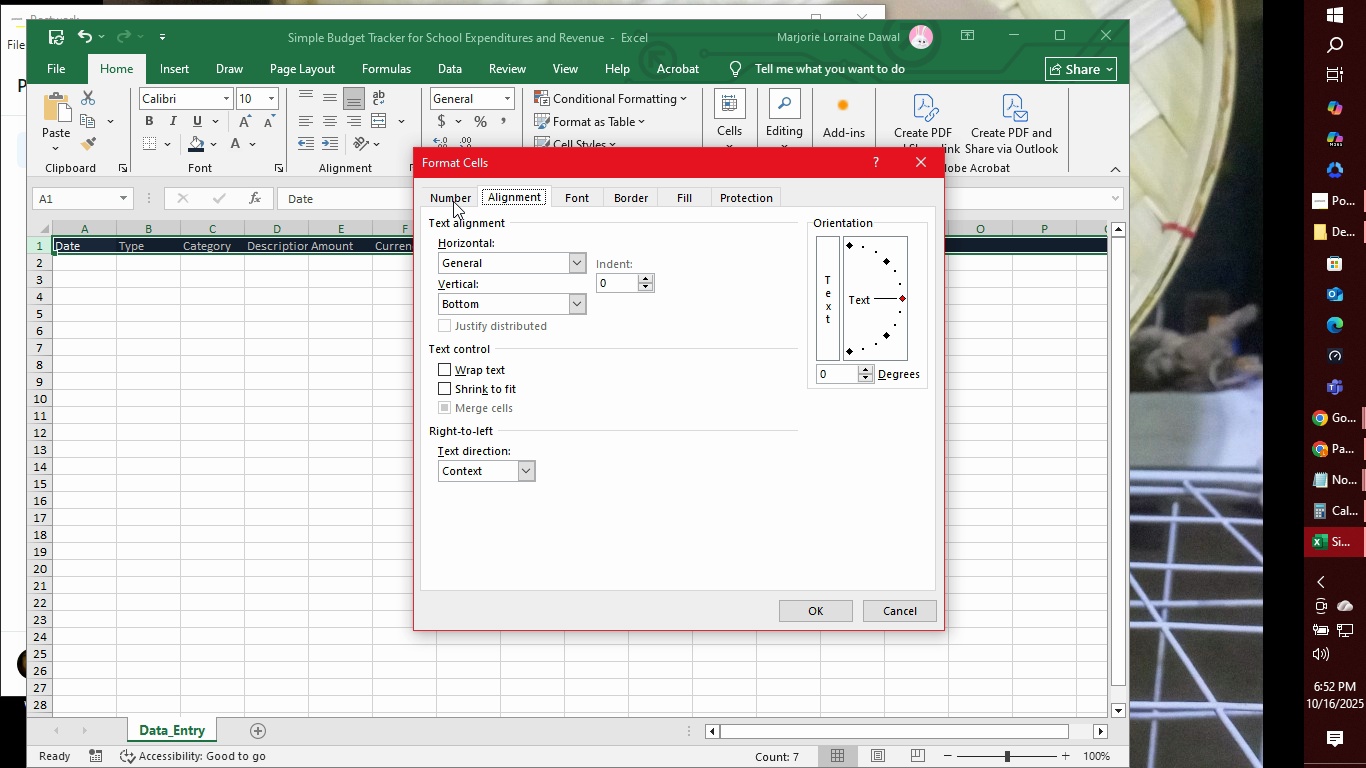 
double_click([453, 201])
 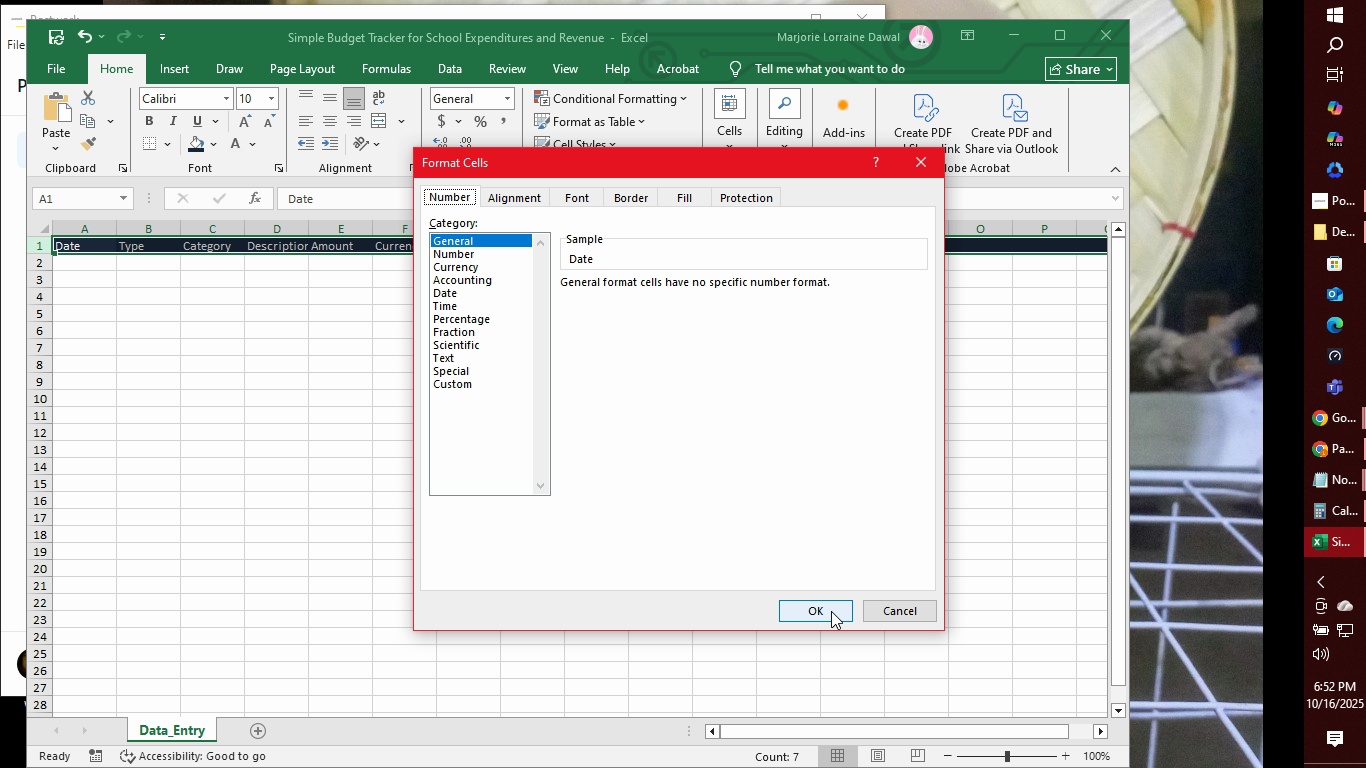 
left_click([831, 611])
 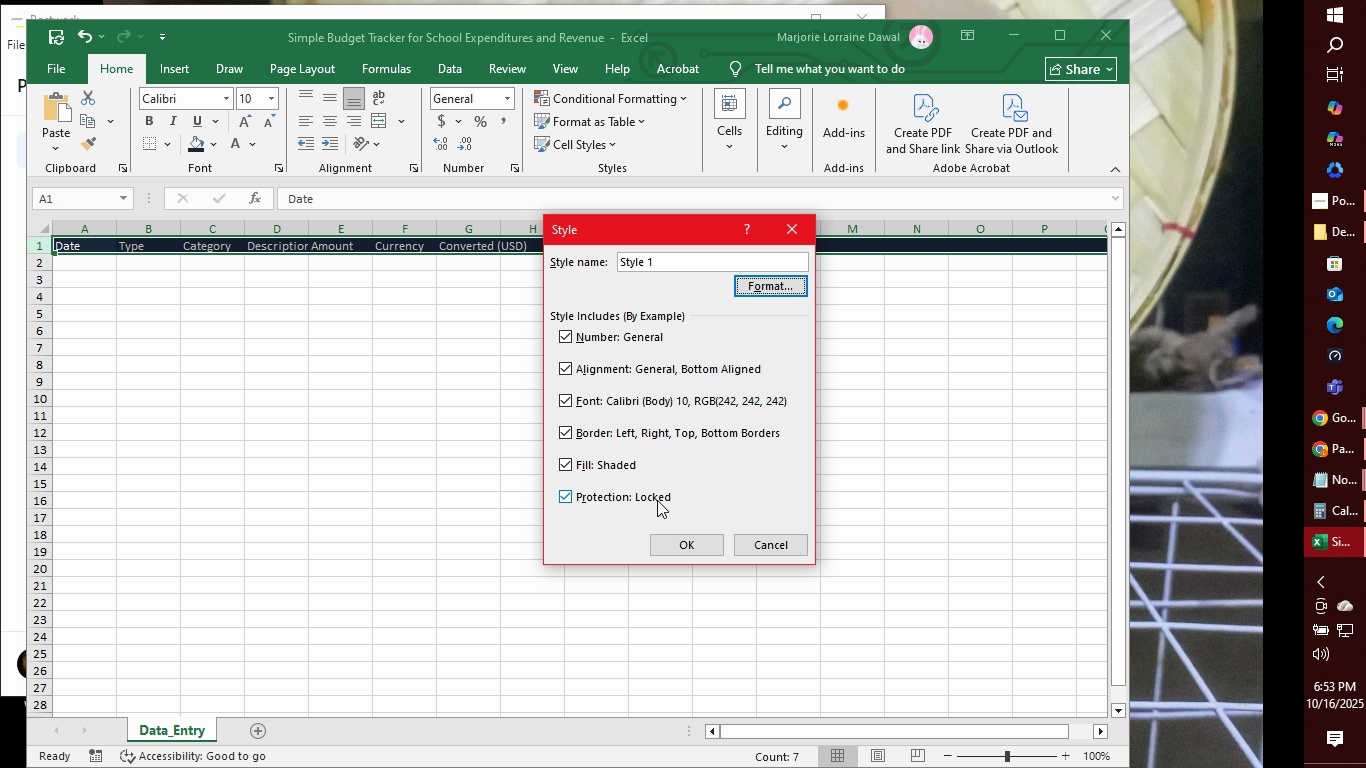 
left_click([709, 545])
 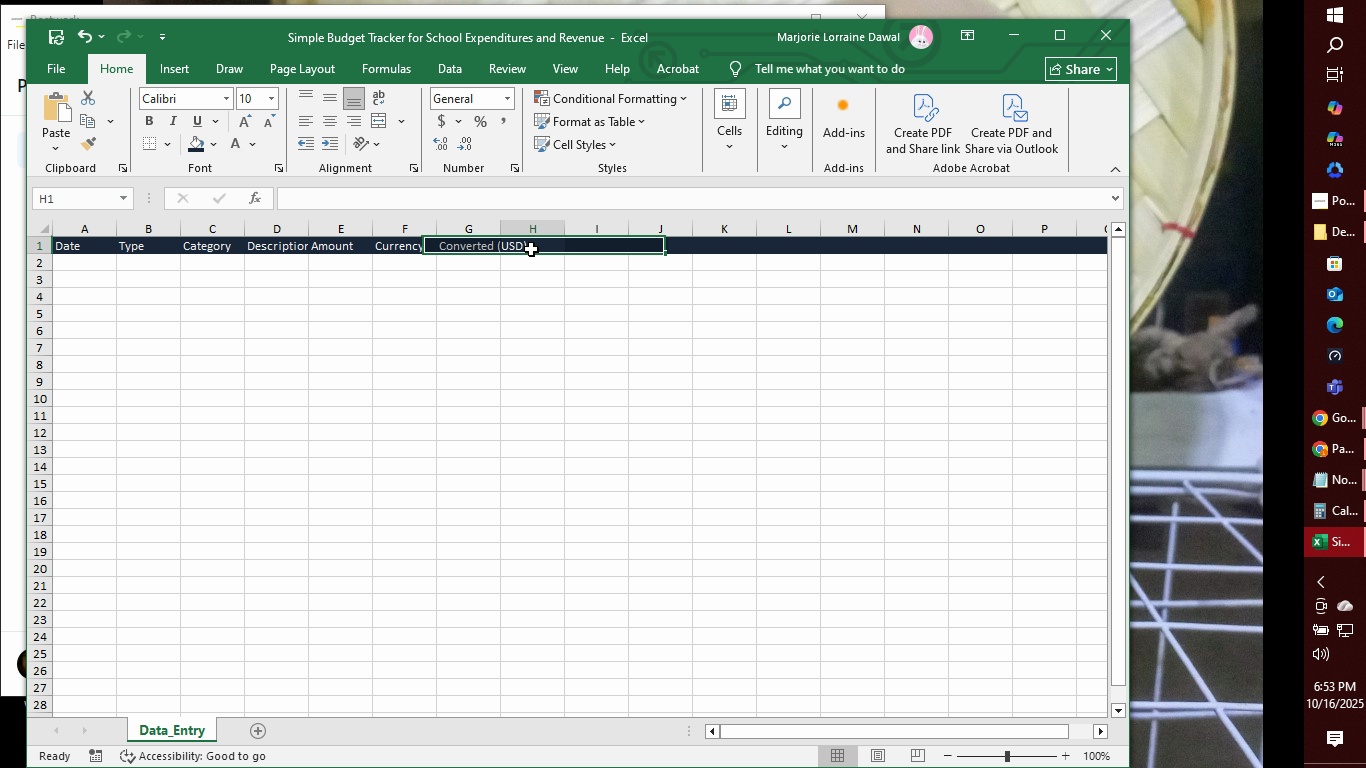 
left_click([531, 249])
 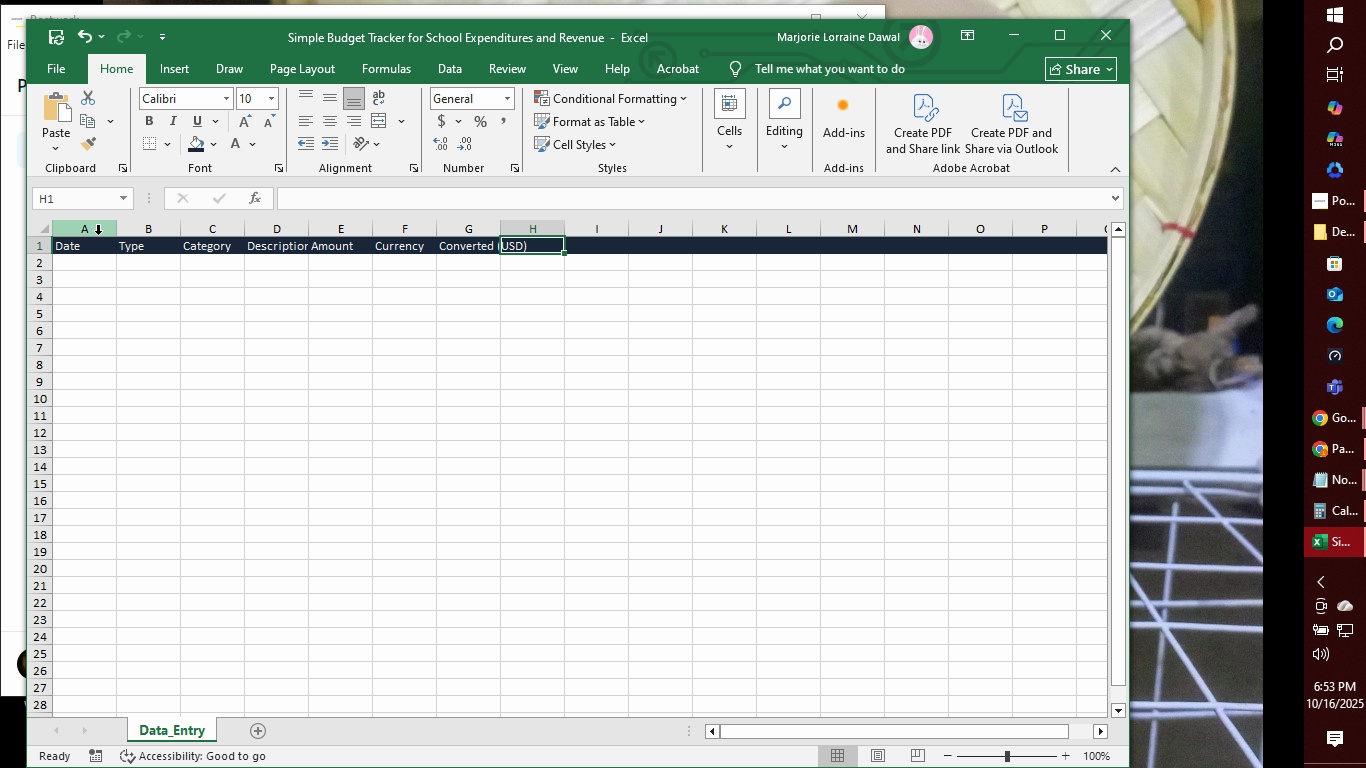 
left_click([45, 250])
 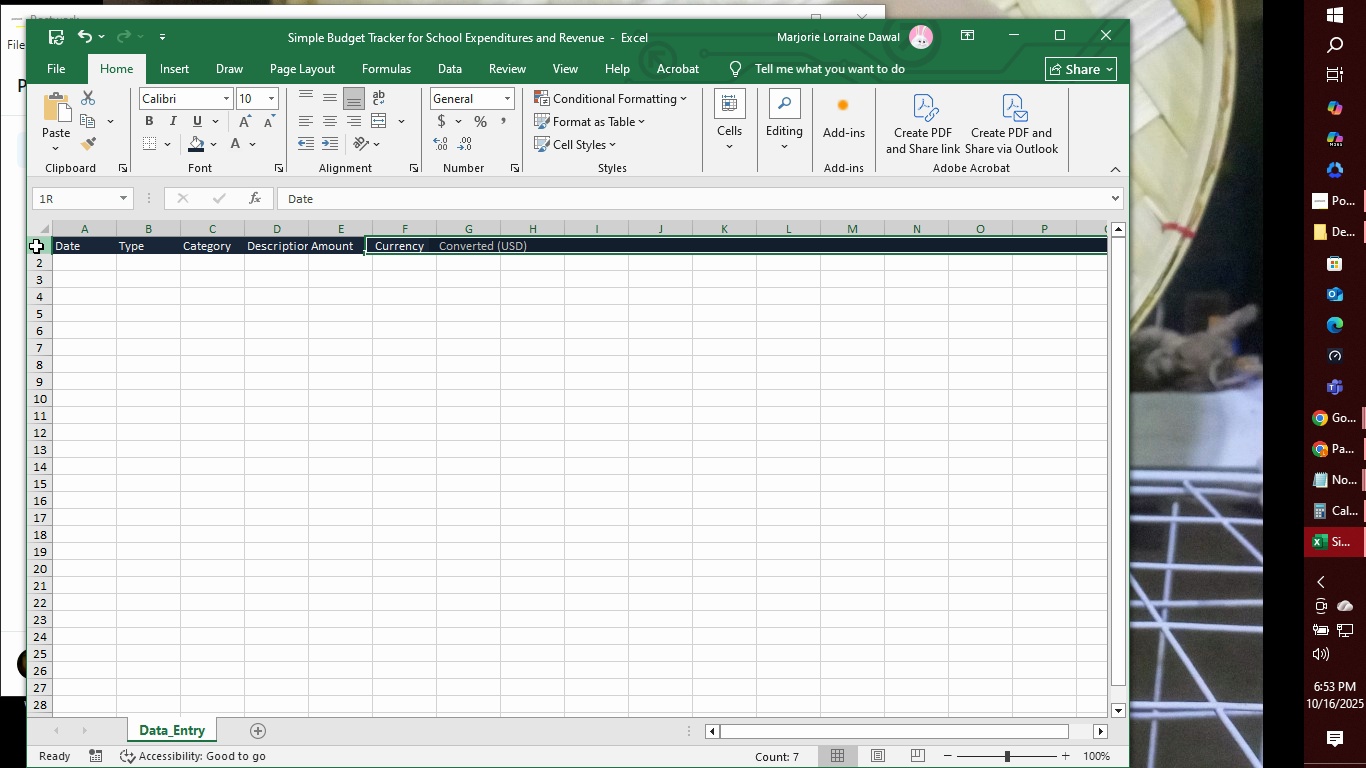 
left_click([36, 246])
 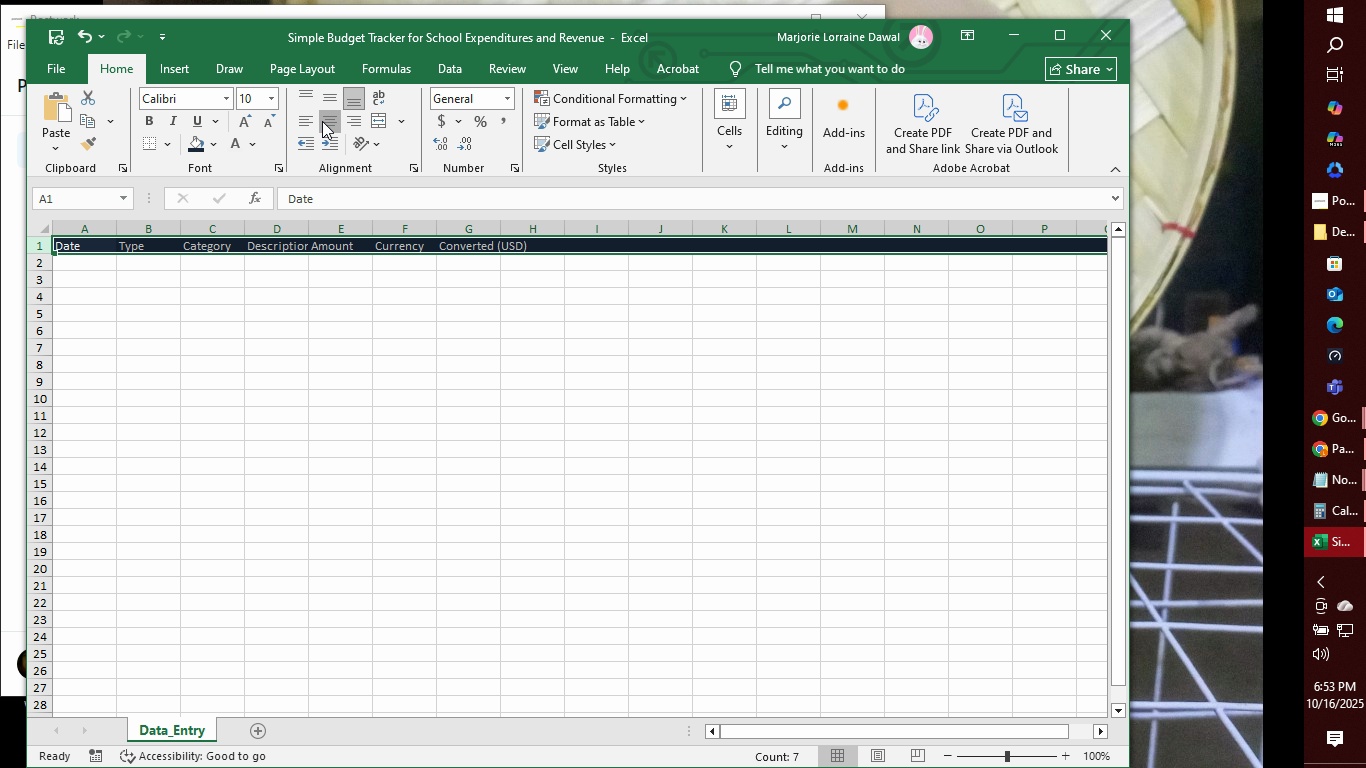 
left_click([322, 121])
 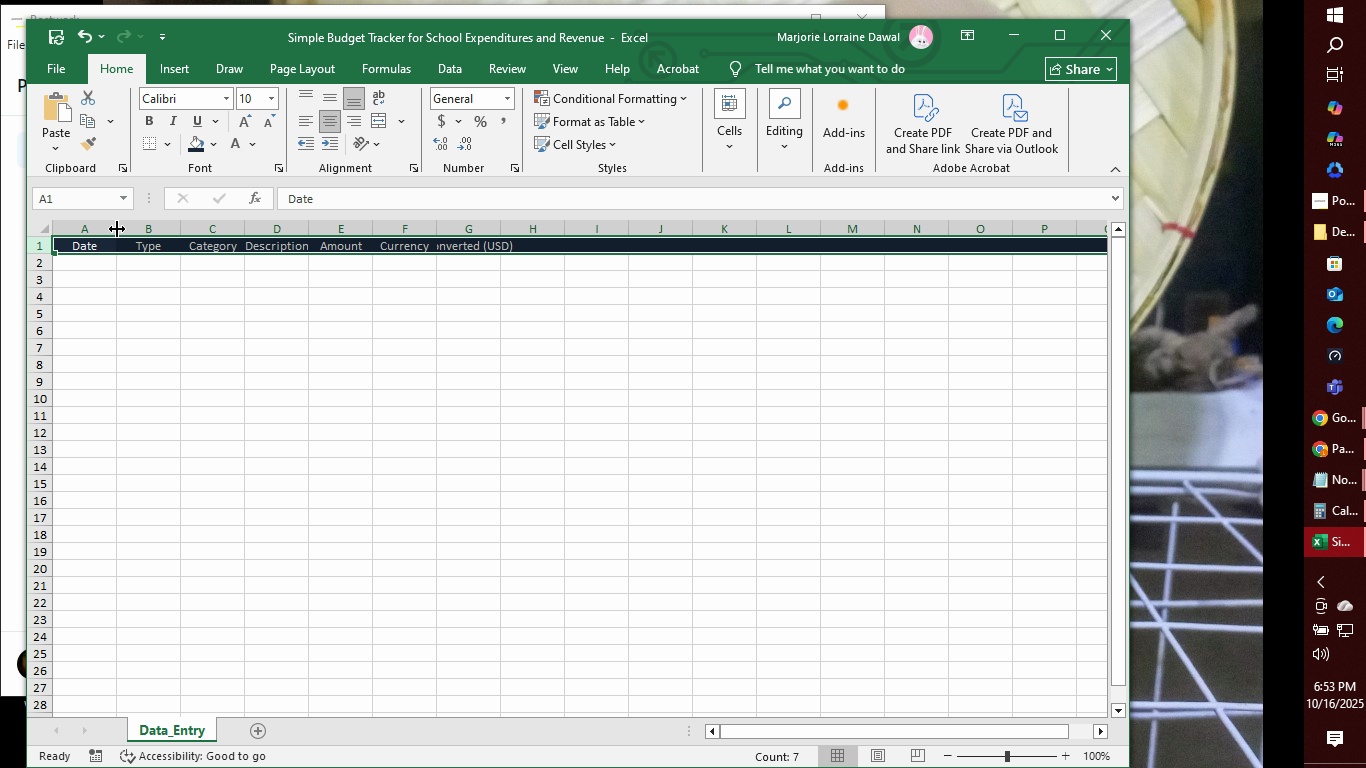 
left_click_drag(start_coordinate=[117, 228], to_coordinate=[143, 227])
 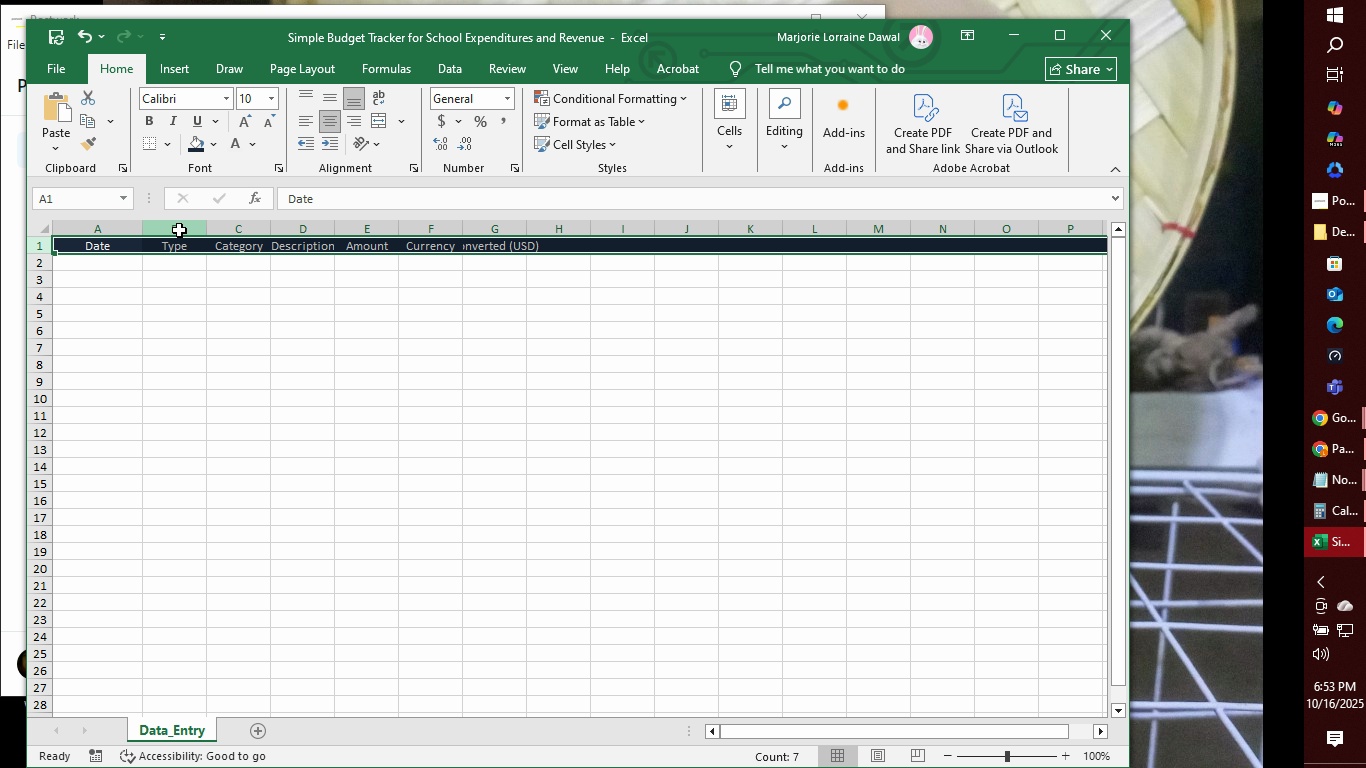 
left_click([179, 230])
 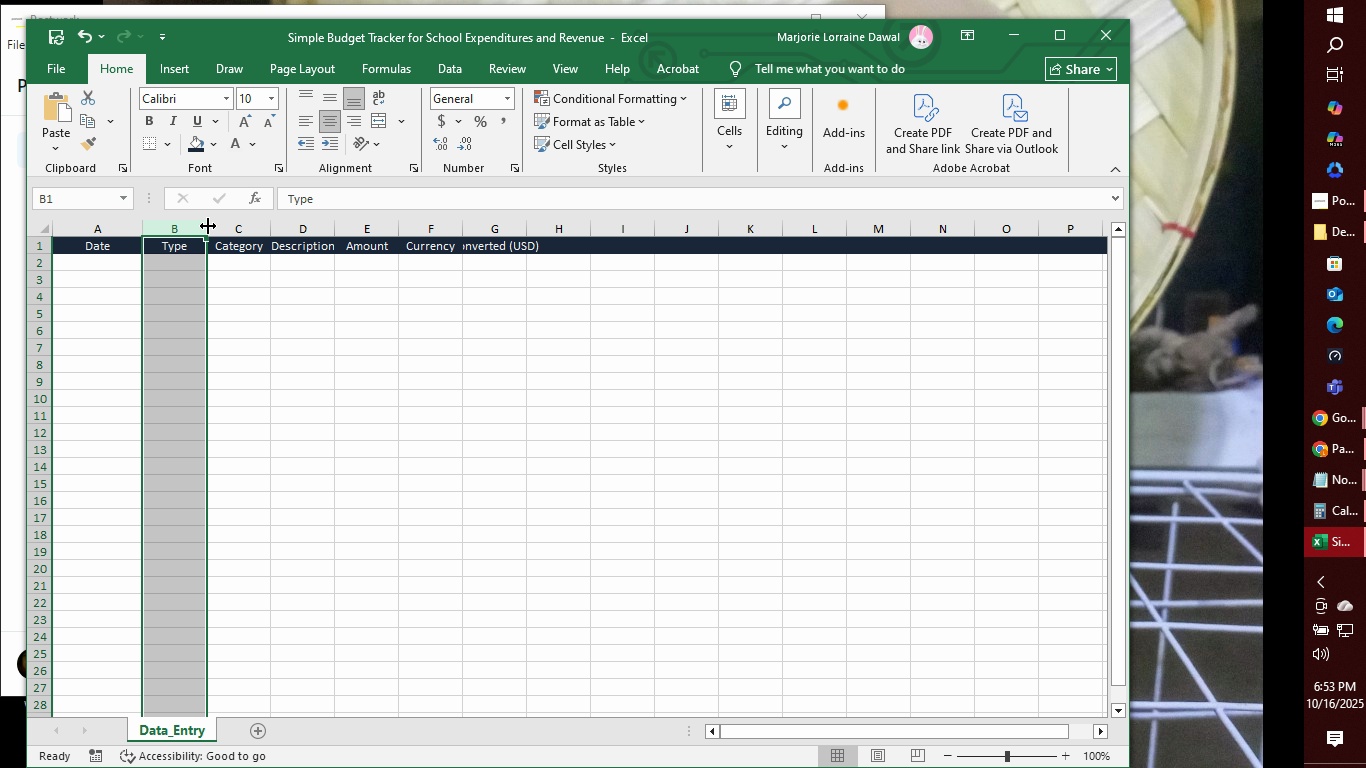 
left_click_drag(start_coordinate=[208, 226], to_coordinate=[240, 227])
 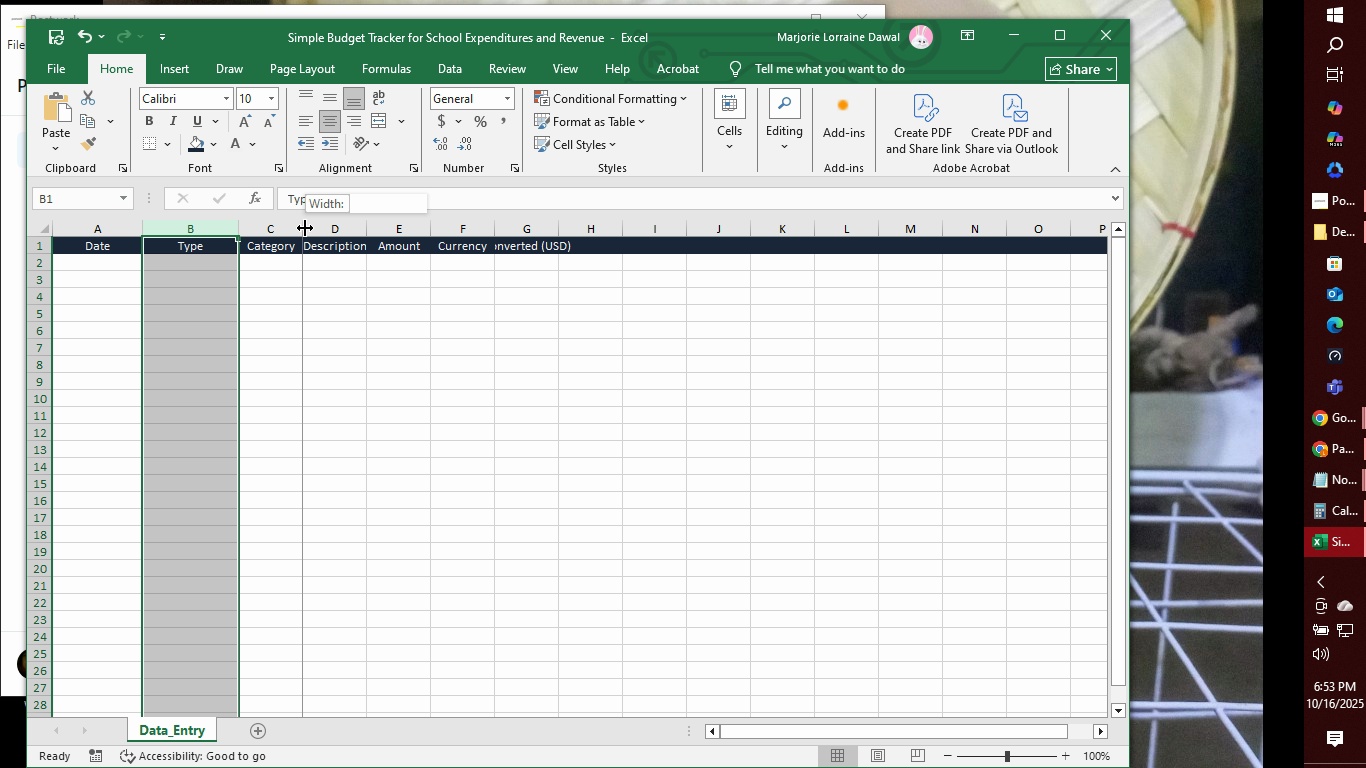 
left_click_drag(start_coordinate=[305, 228], to_coordinate=[338, 232])
 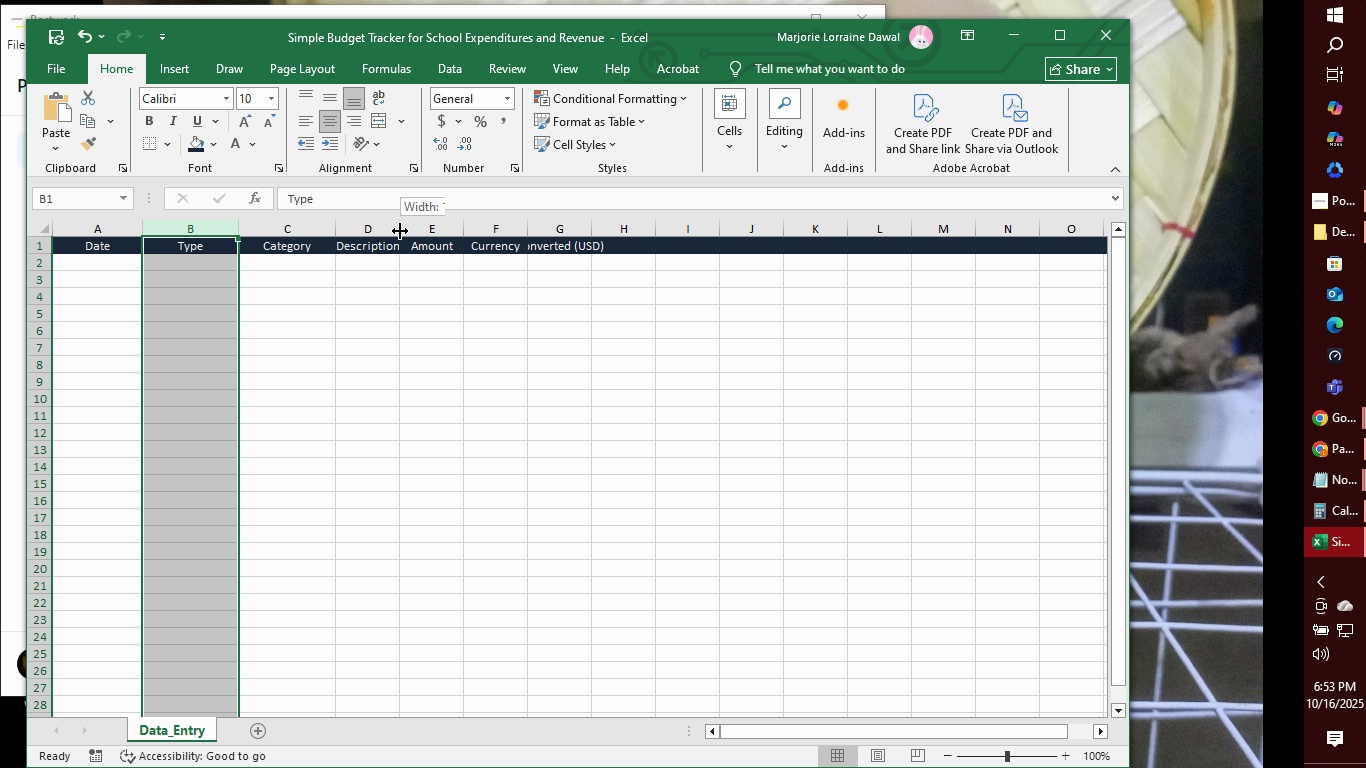 
left_click_drag(start_coordinate=[400, 231], to_coordinate=[436, 235])
 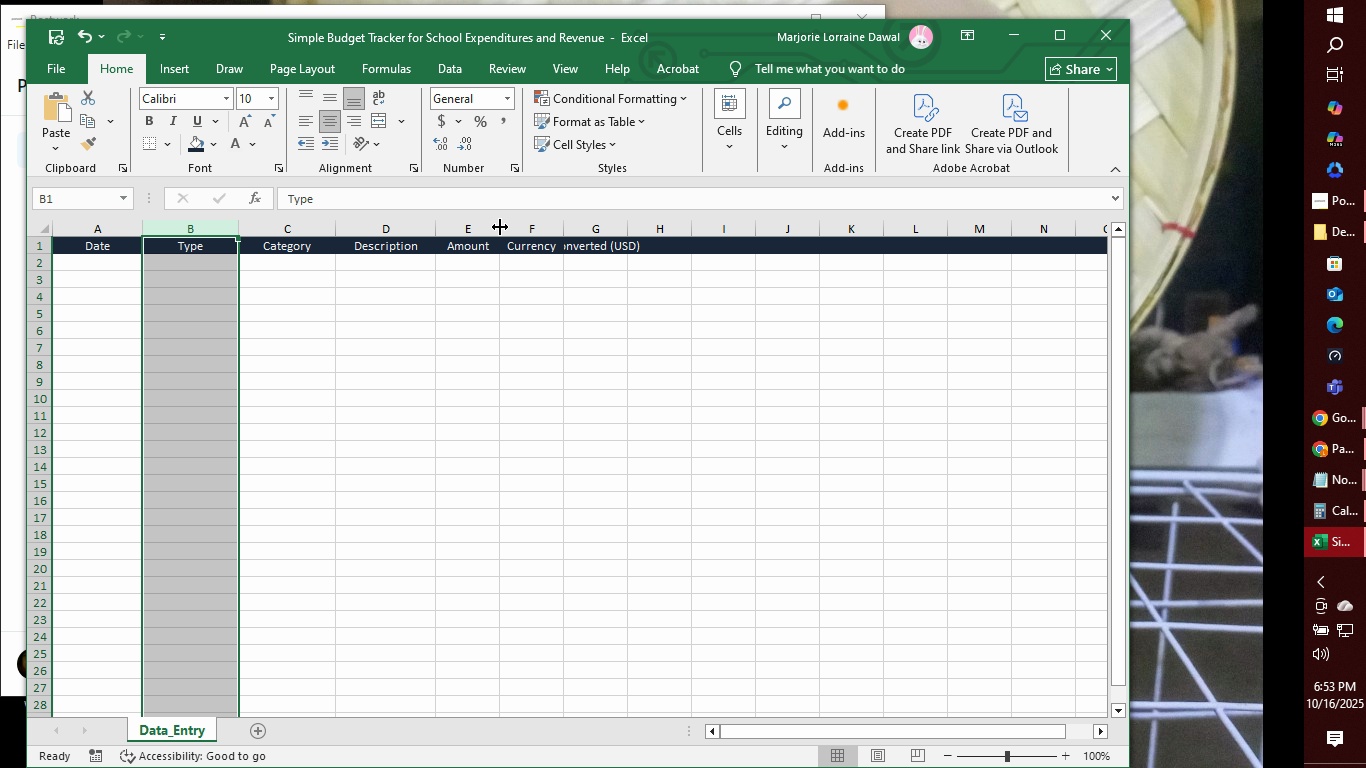 
left_click_drag(start_coordinate=[502, 227], to_coordinate=[535, 227])
 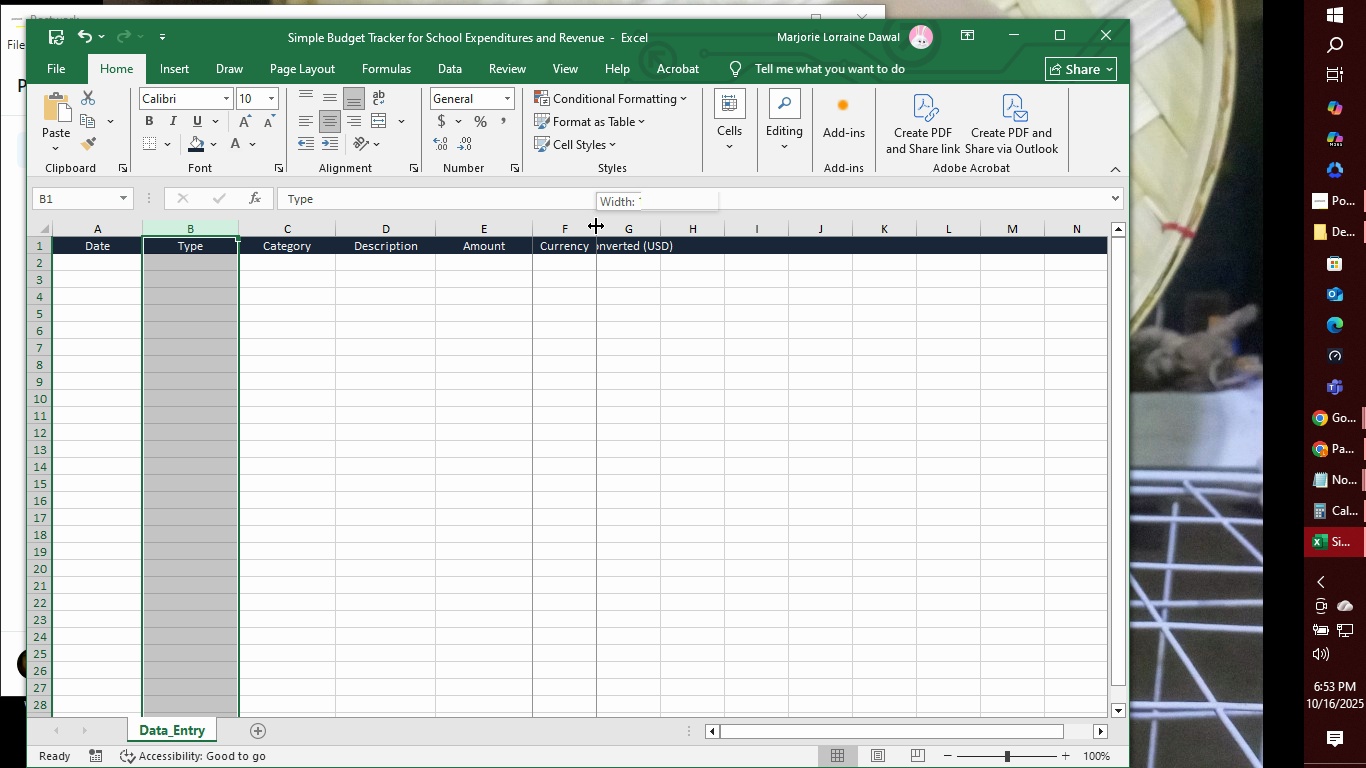 
left_click_drag(start_coordinate=[596, 226], to_coordinate=[632, 229])
 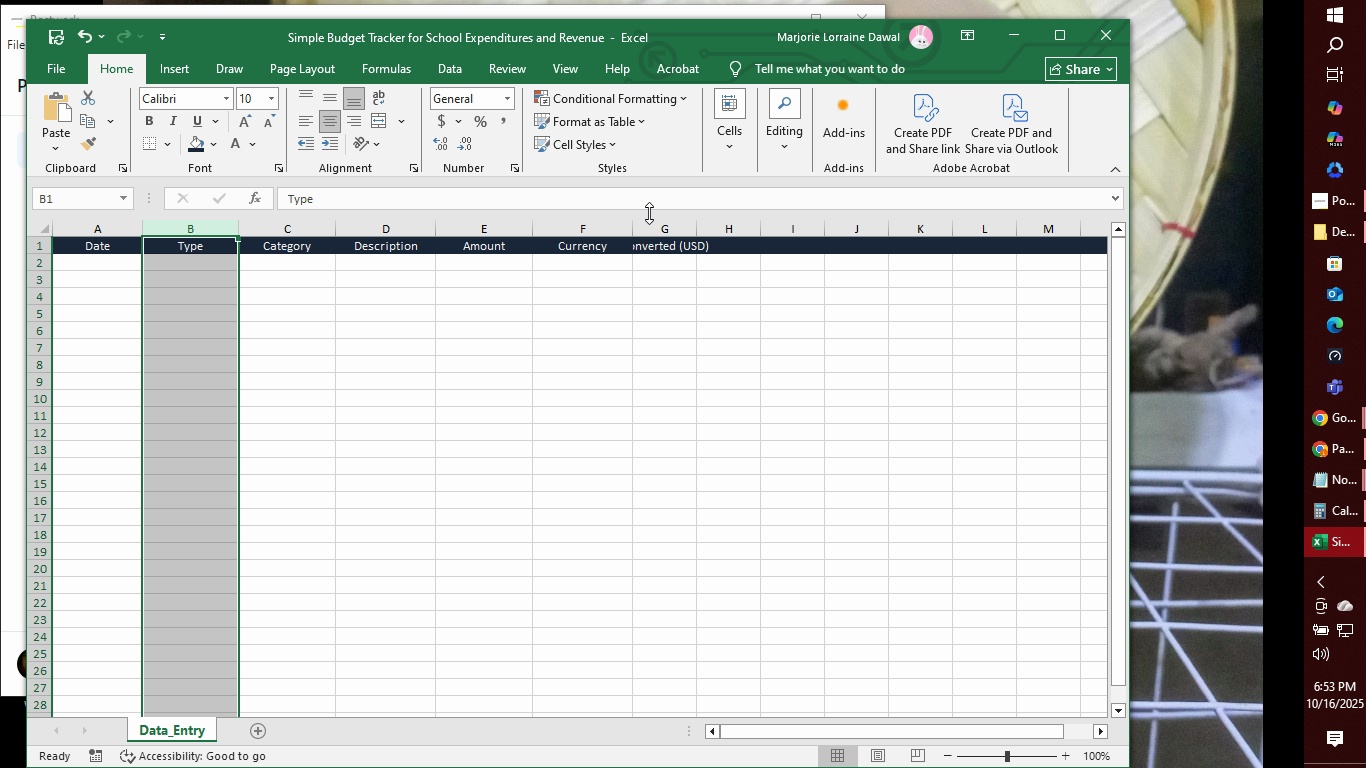 
wait(5.08)
 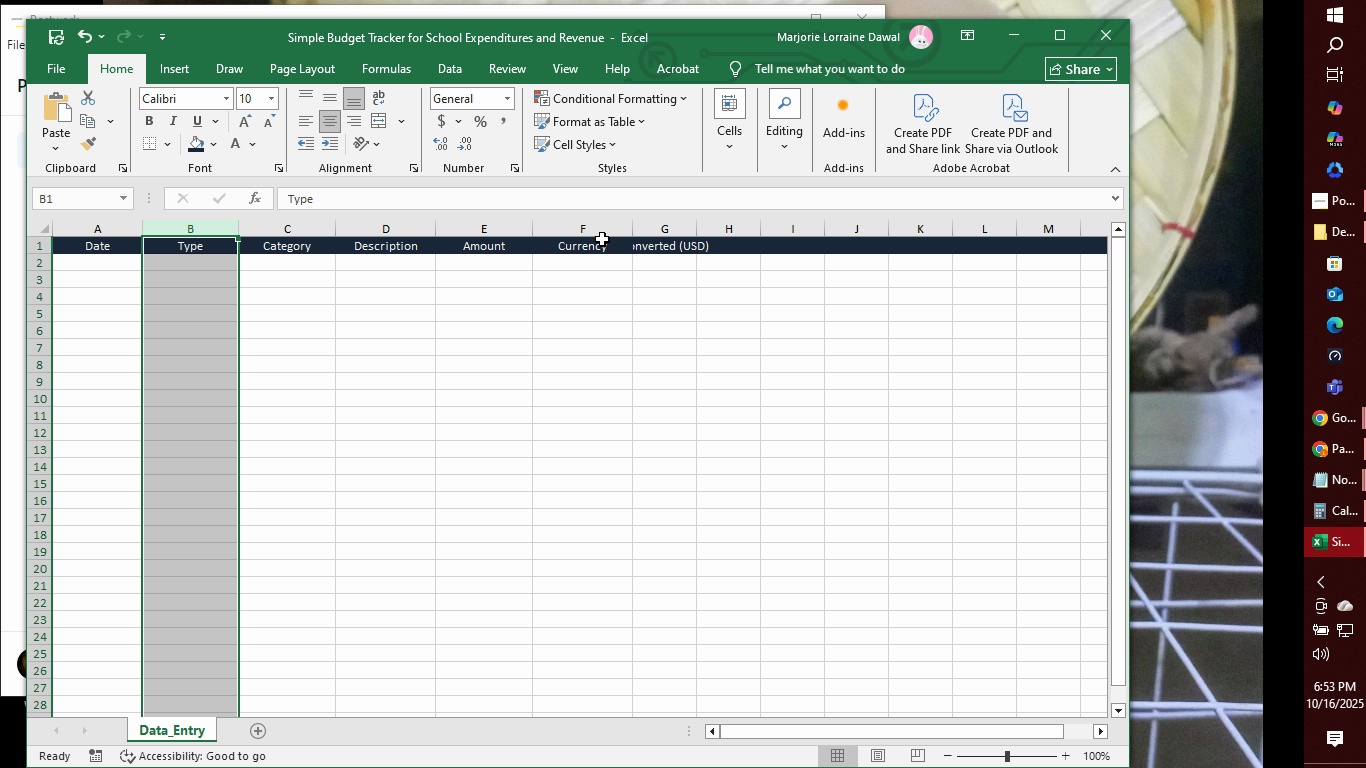 
left_click([1336, 206])
 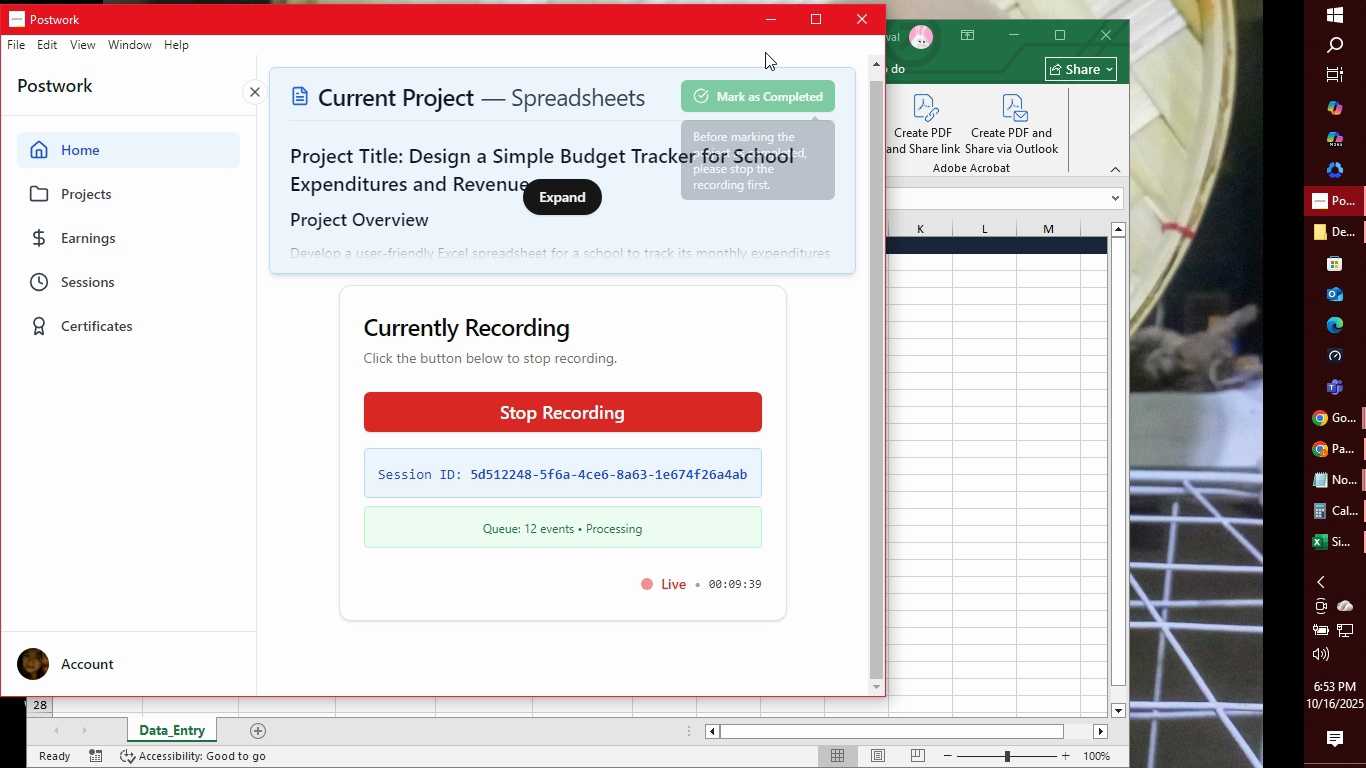 
left_click([773, 23])
 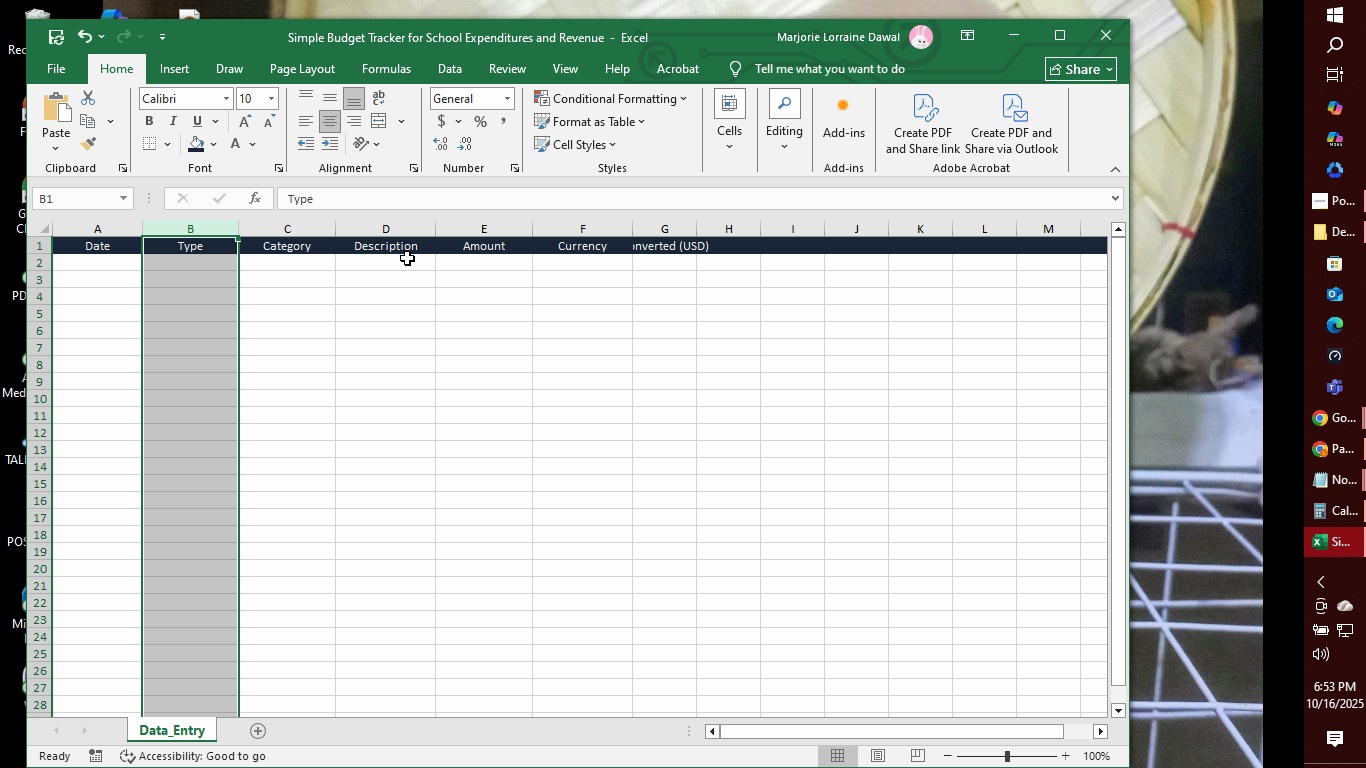 
left_click([511, 251])
 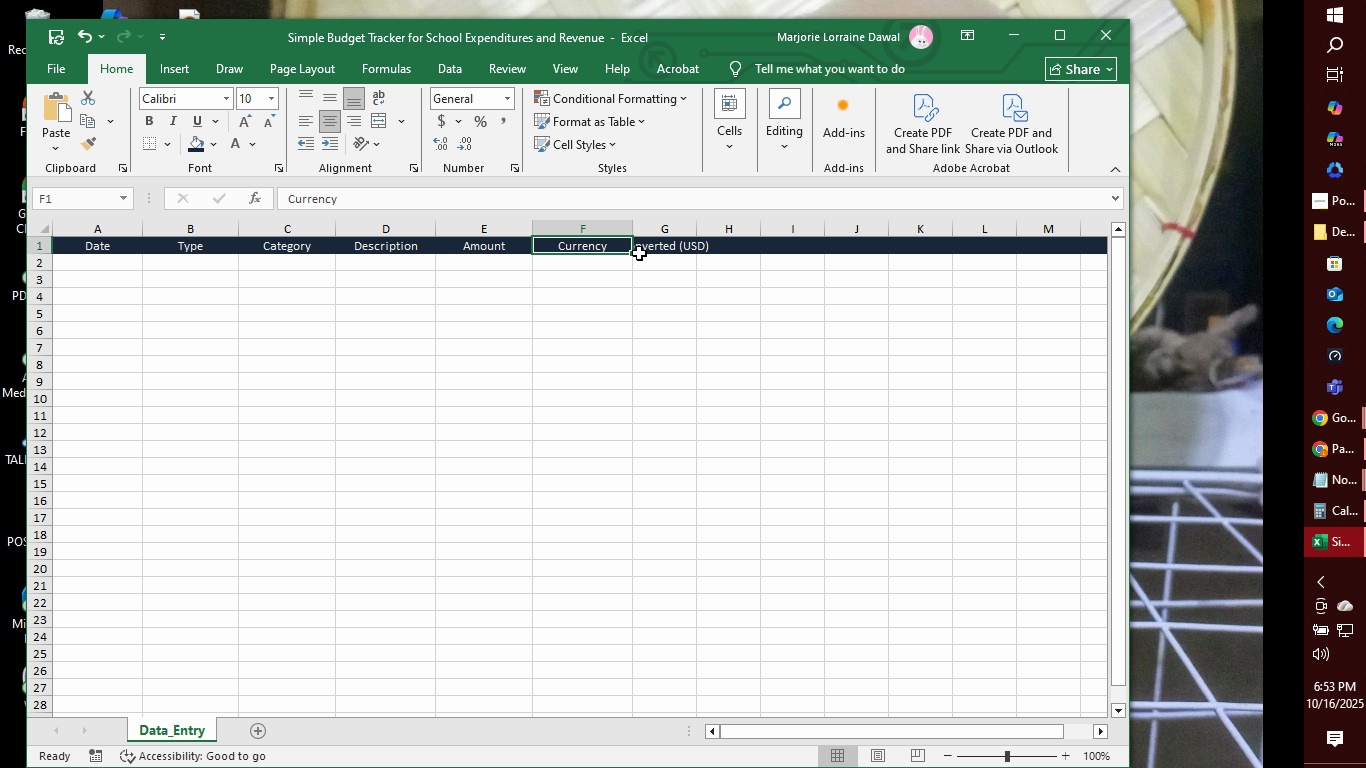 
double_click([662, 254])
 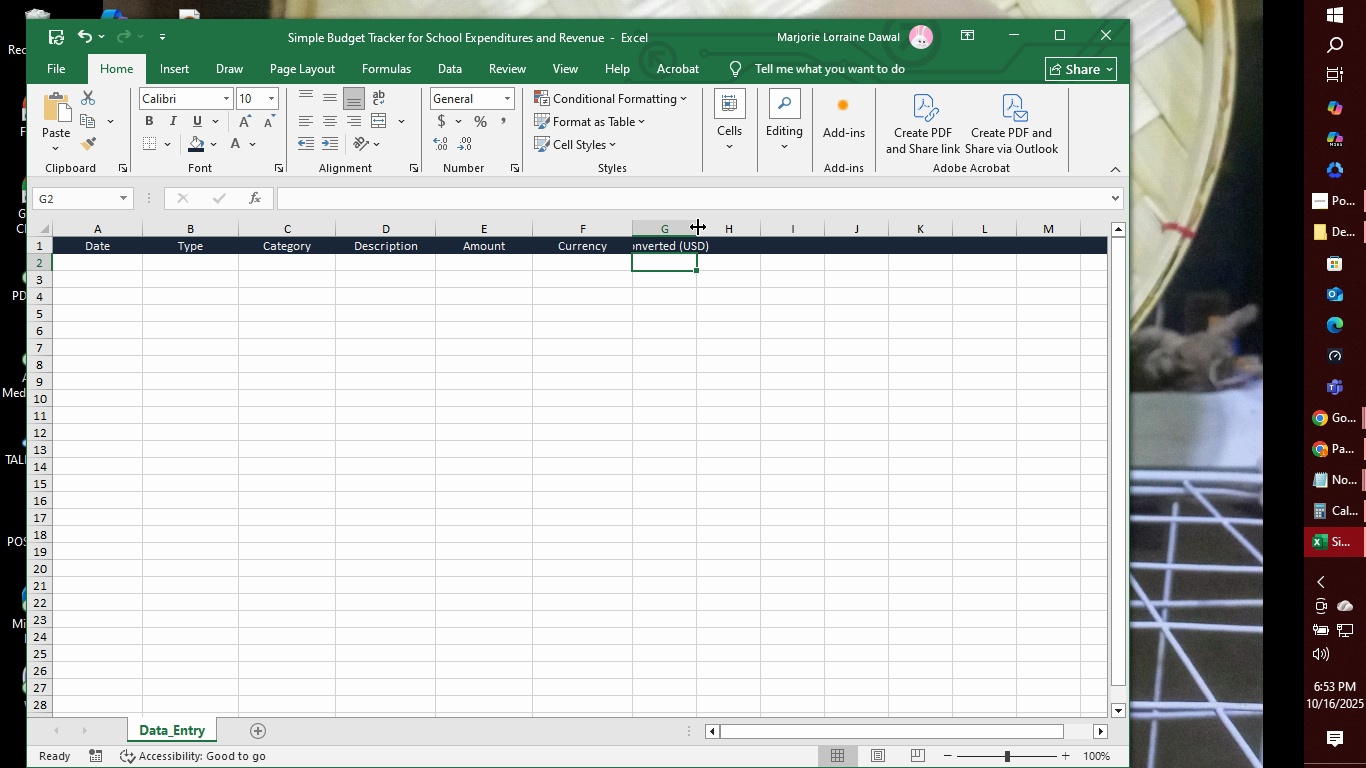 
left_click_drag(start_coordinate=[697, 227], to_coordinate=[730, 231])
 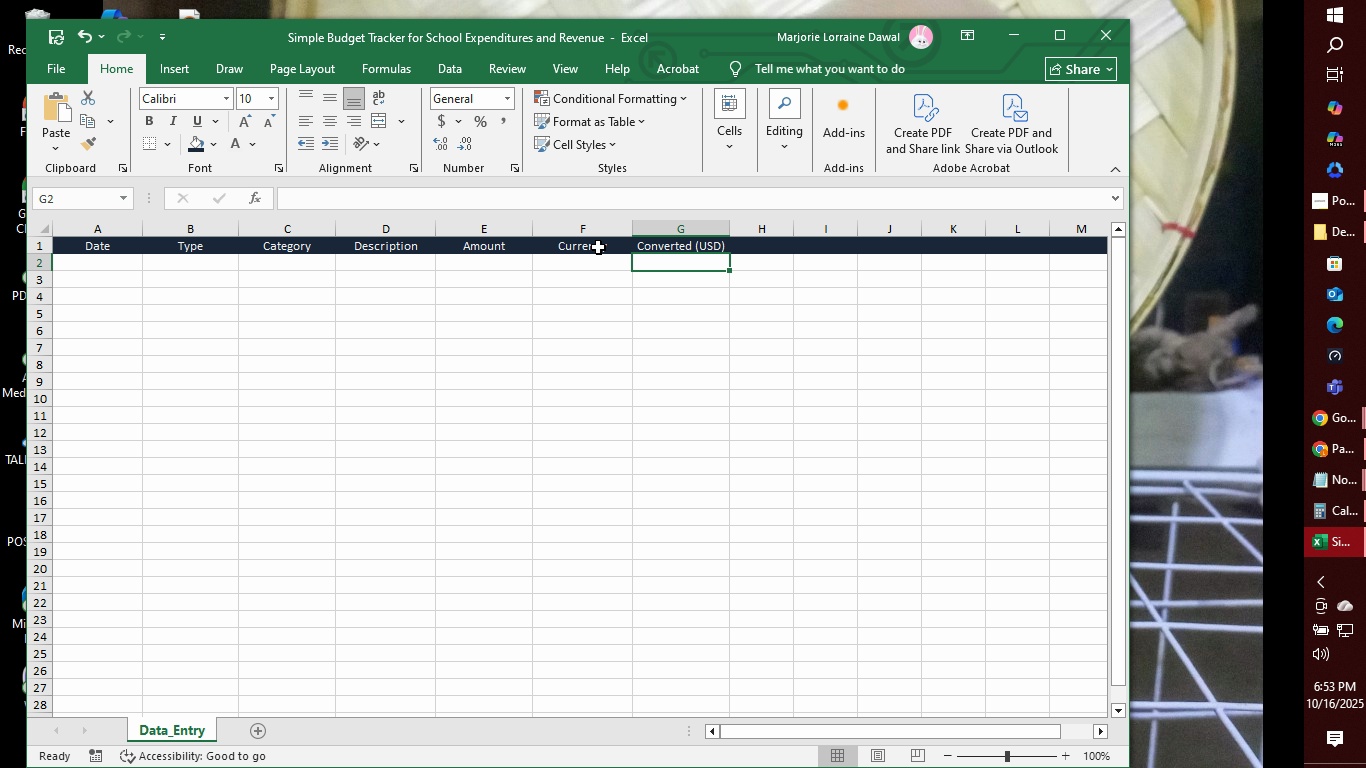 
left_click([598, 248])
 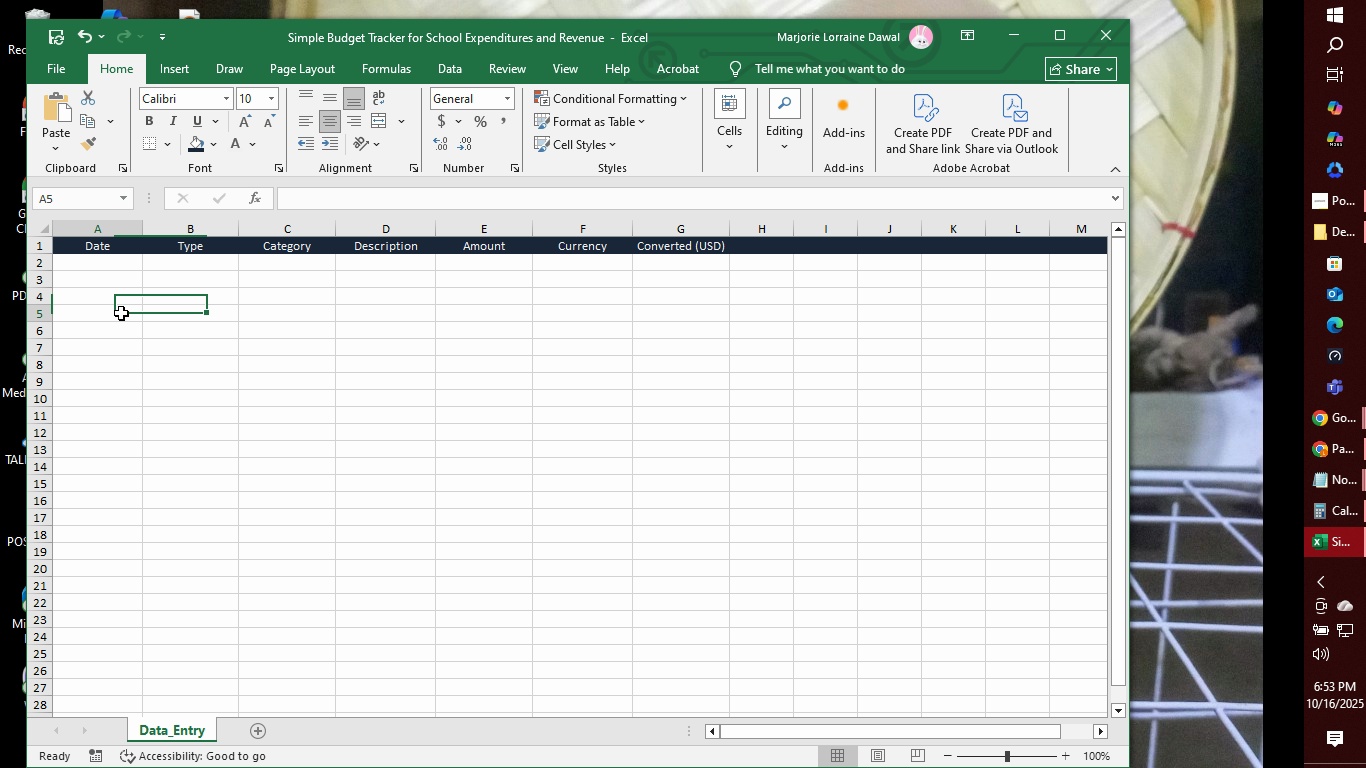 
left_click([121, 313])
 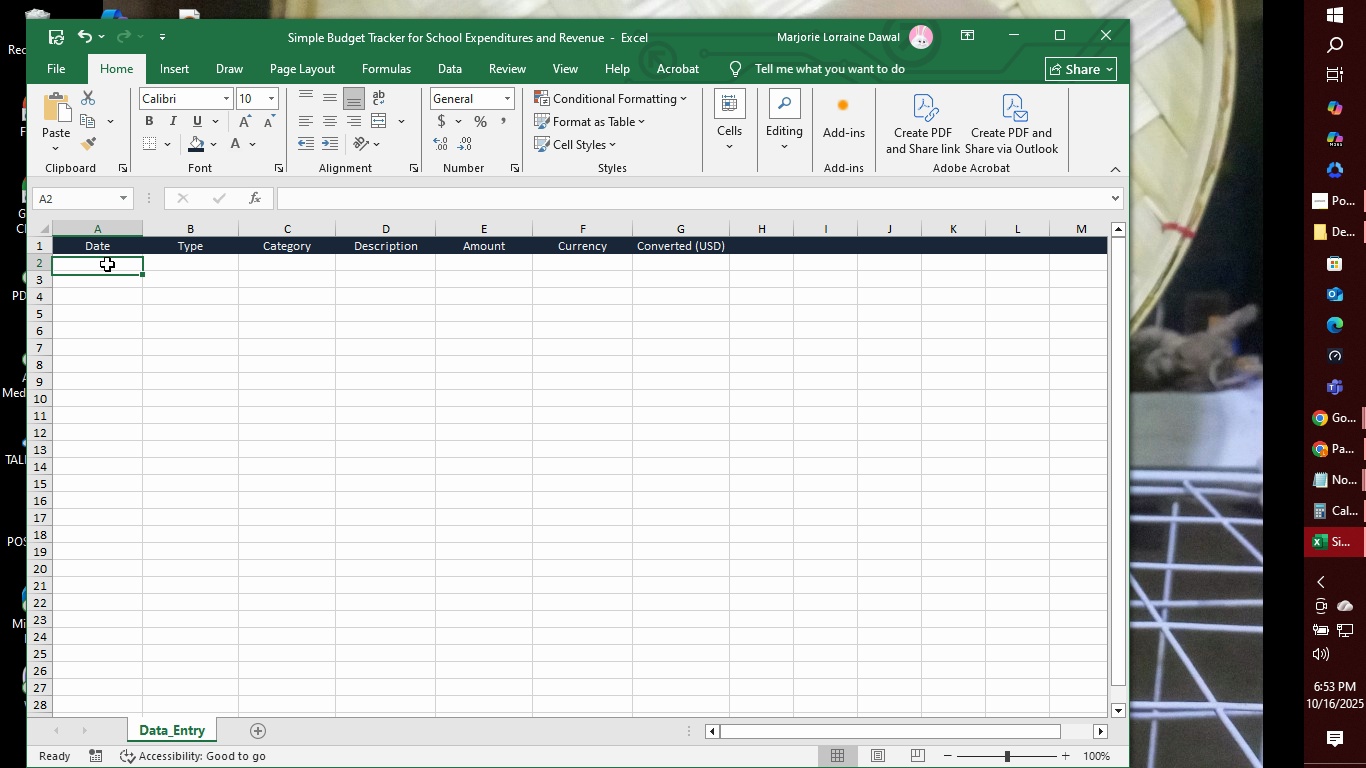 
double_click([107, 264])
 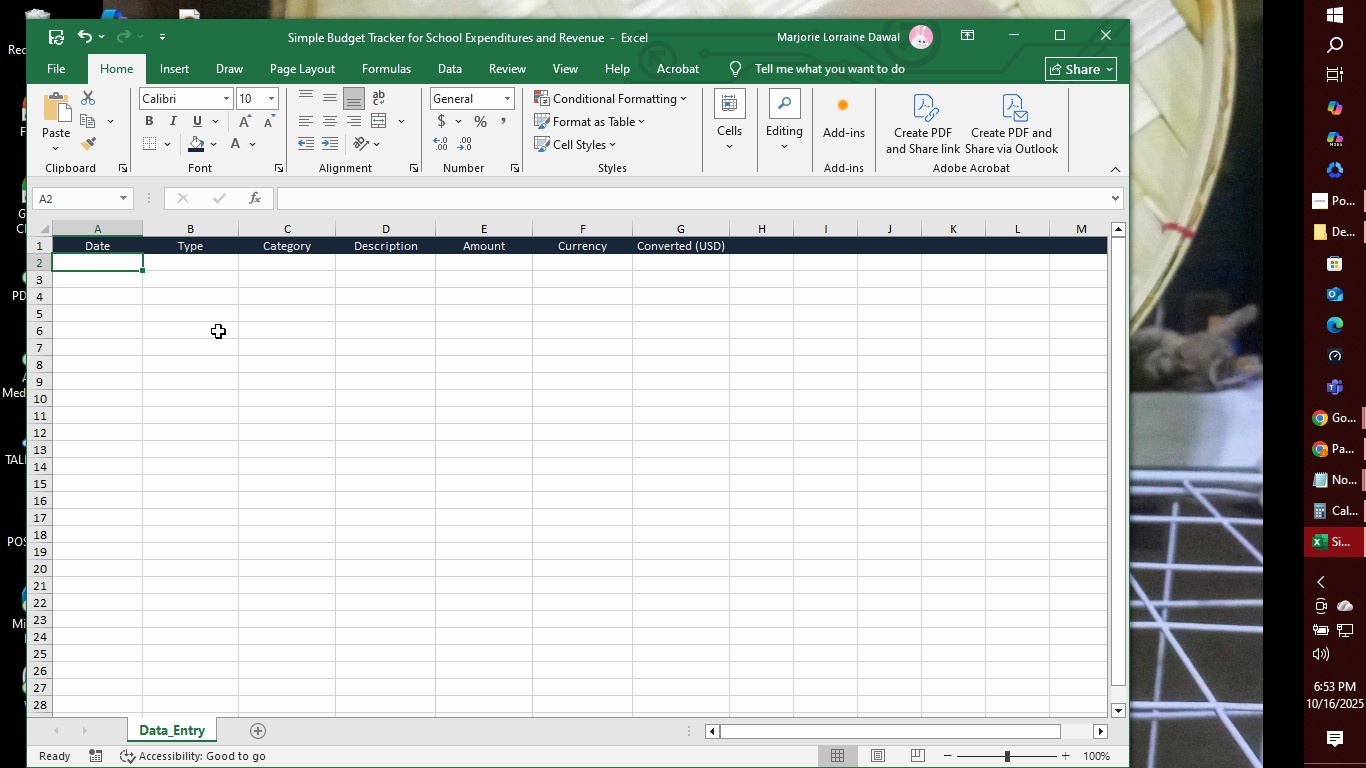 
wait(10.19)
 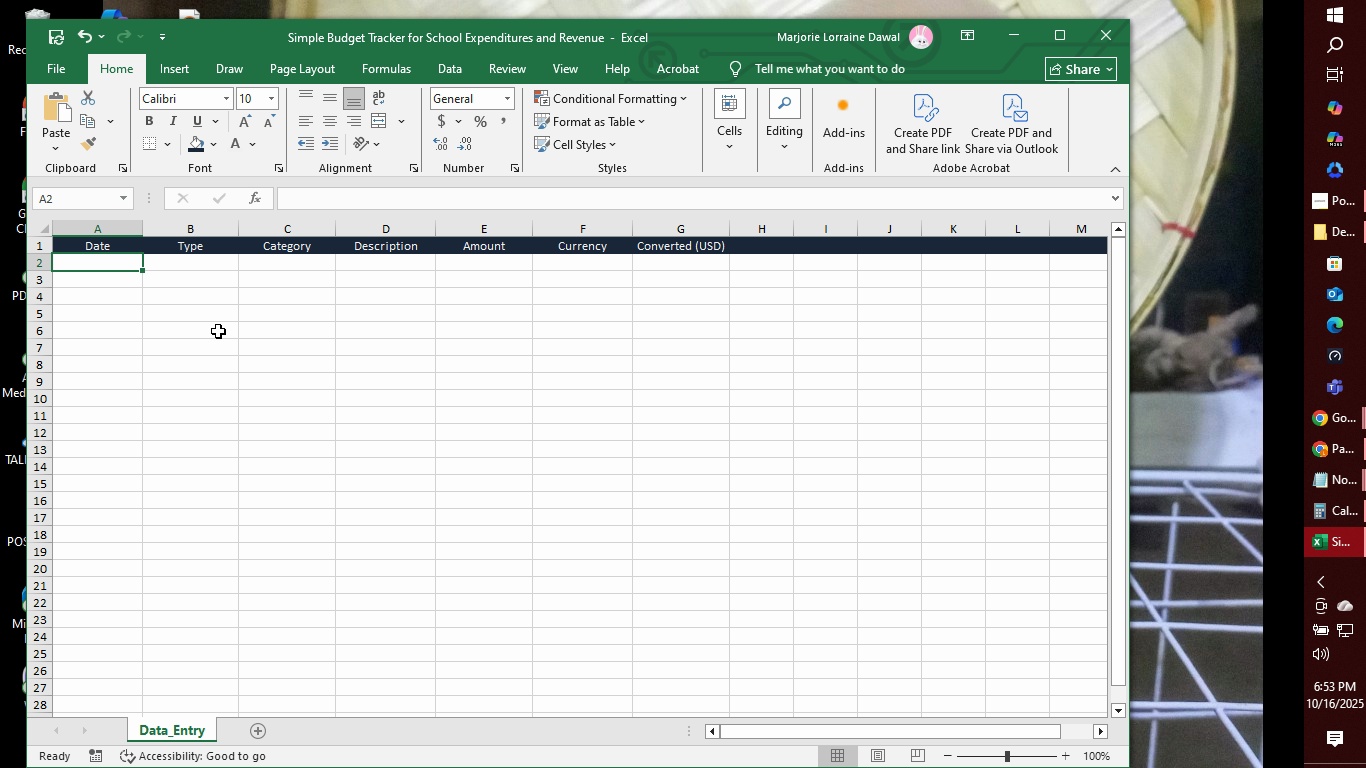 
left_click([105, 253])
 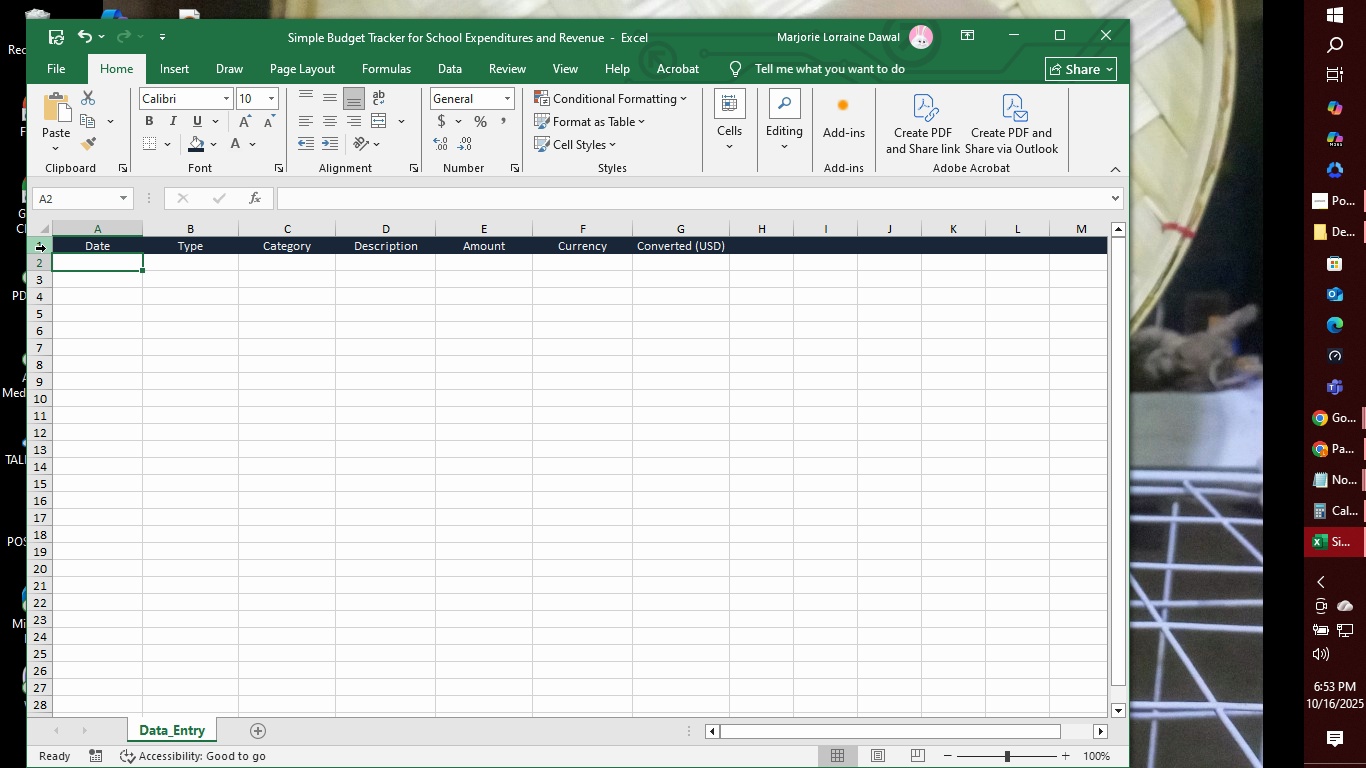 
left_click([44, 250])
 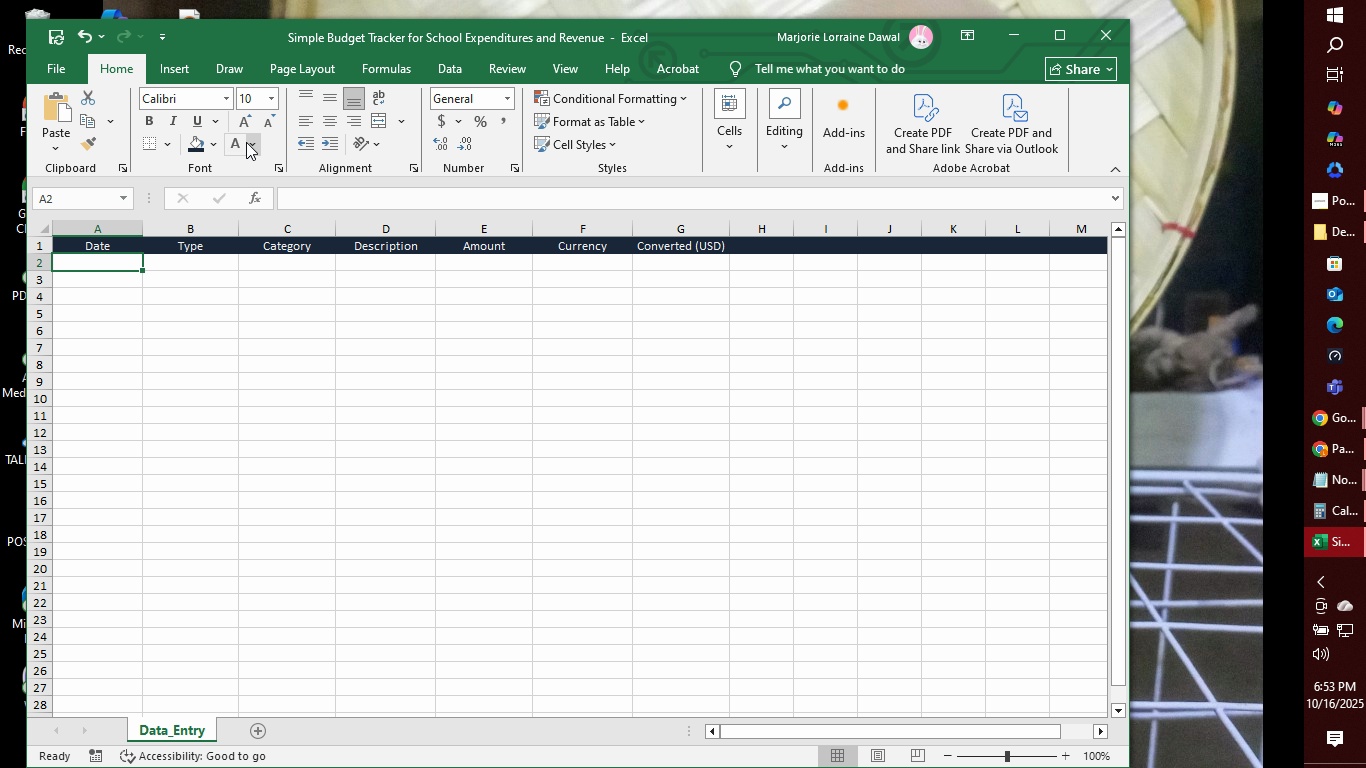 
left_click([254, 144])
 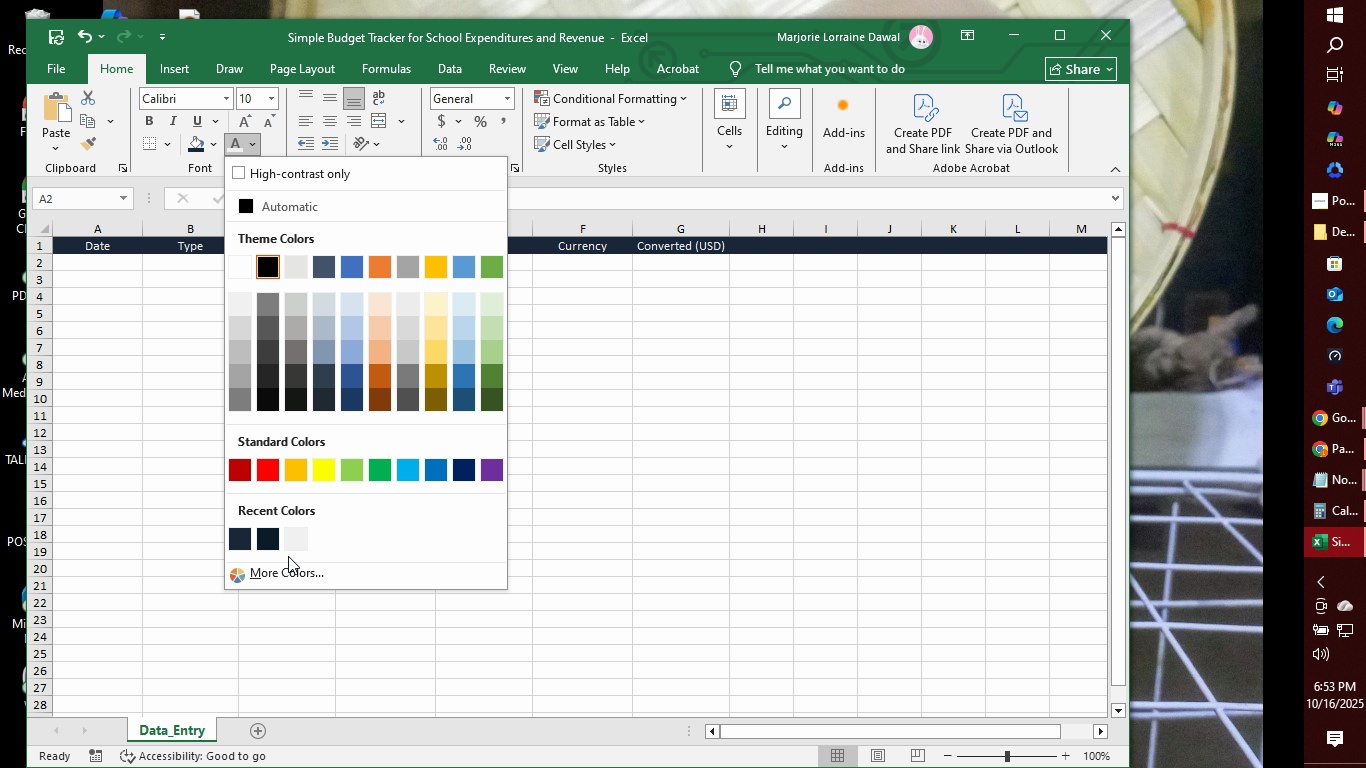 
left_click([291, 570])
 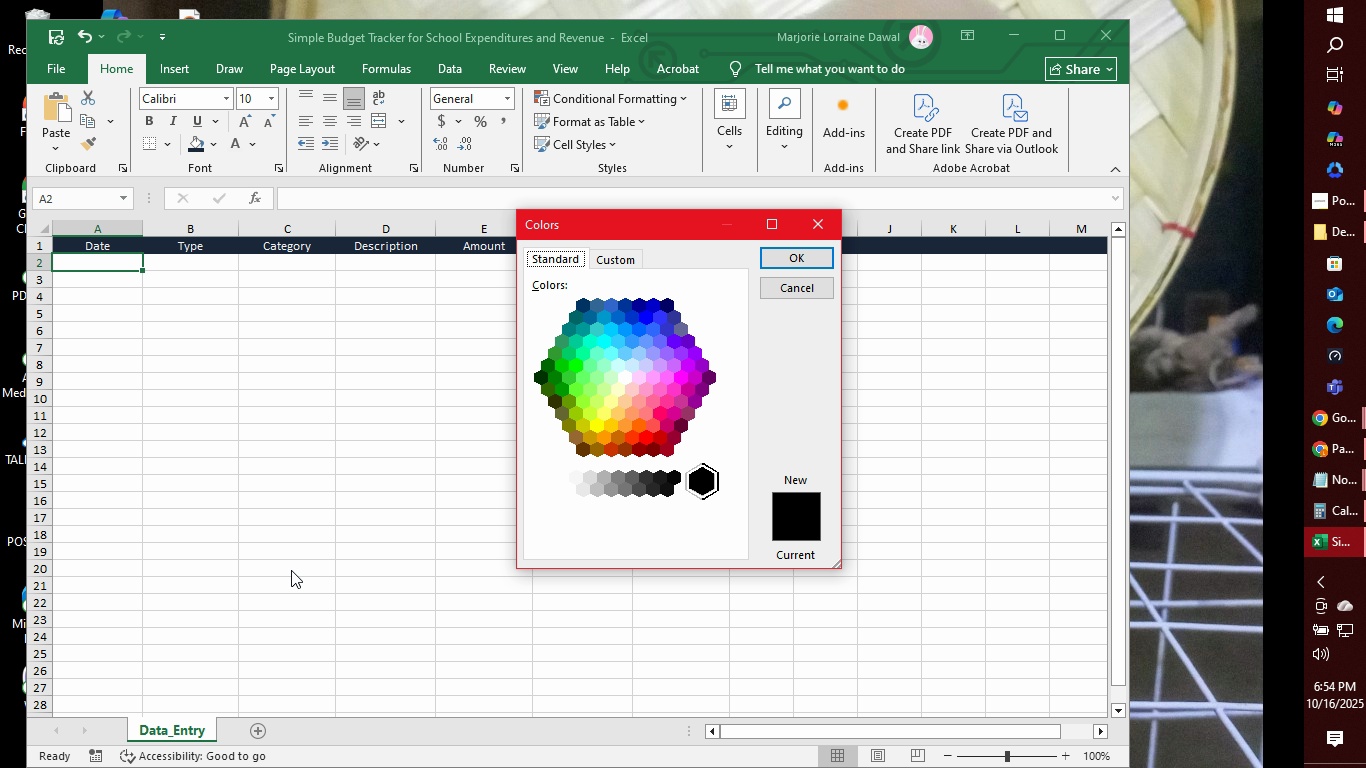 
wait(11.1)
 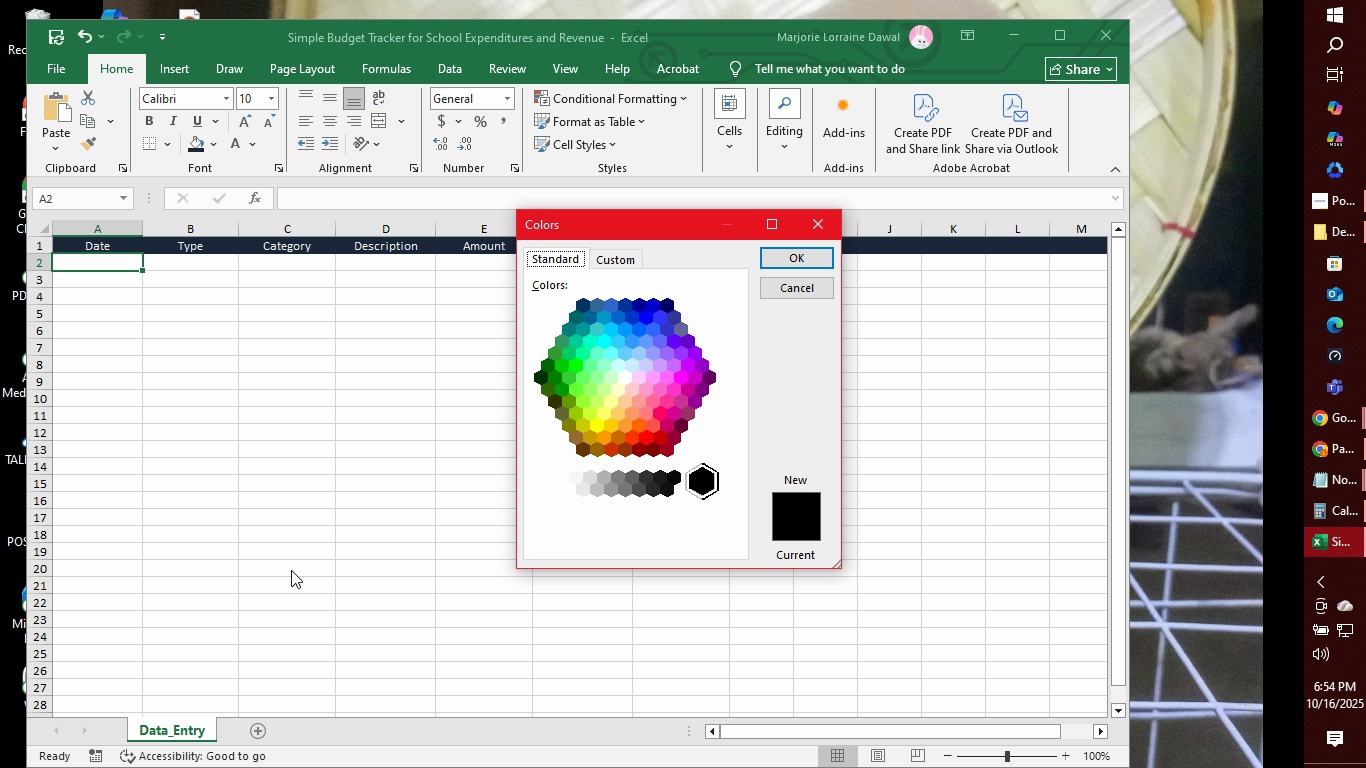 
left_click([43, 245])
 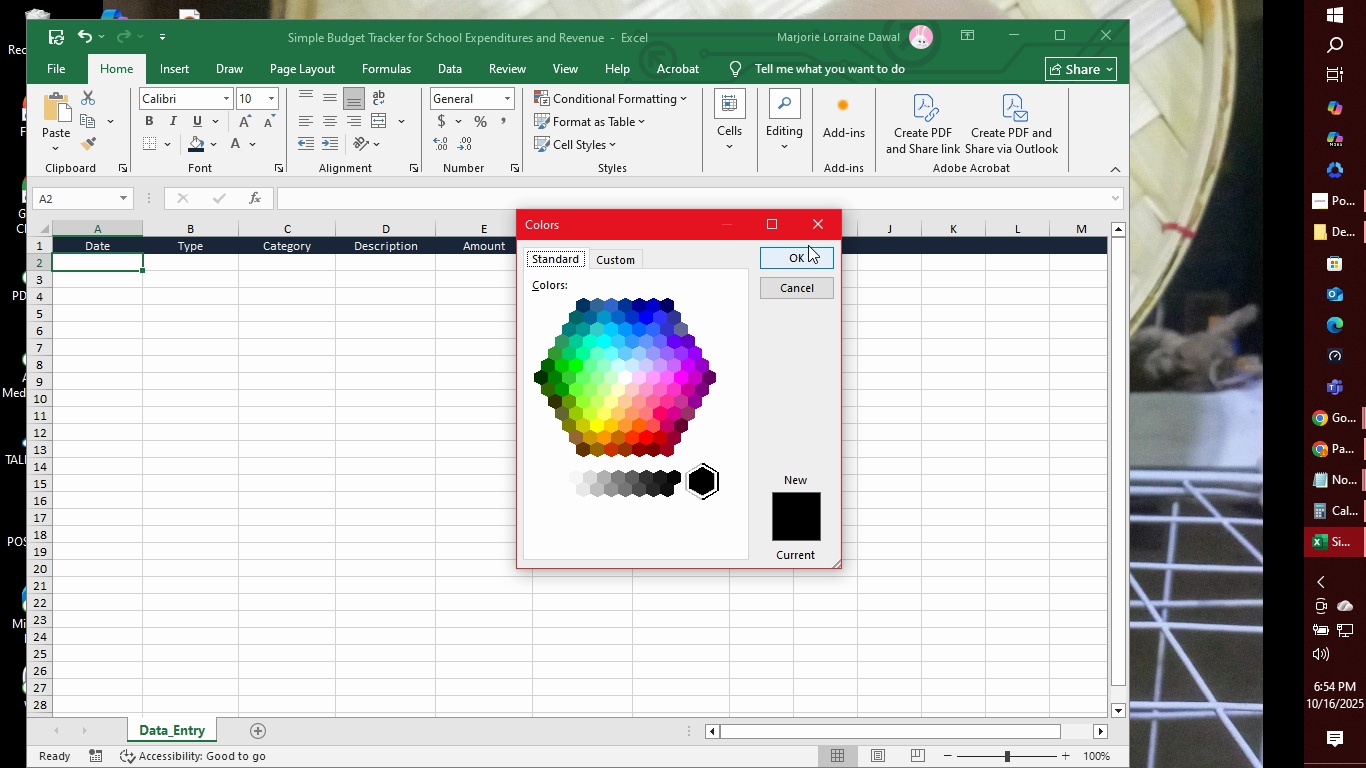 
left_click([817, 223])
 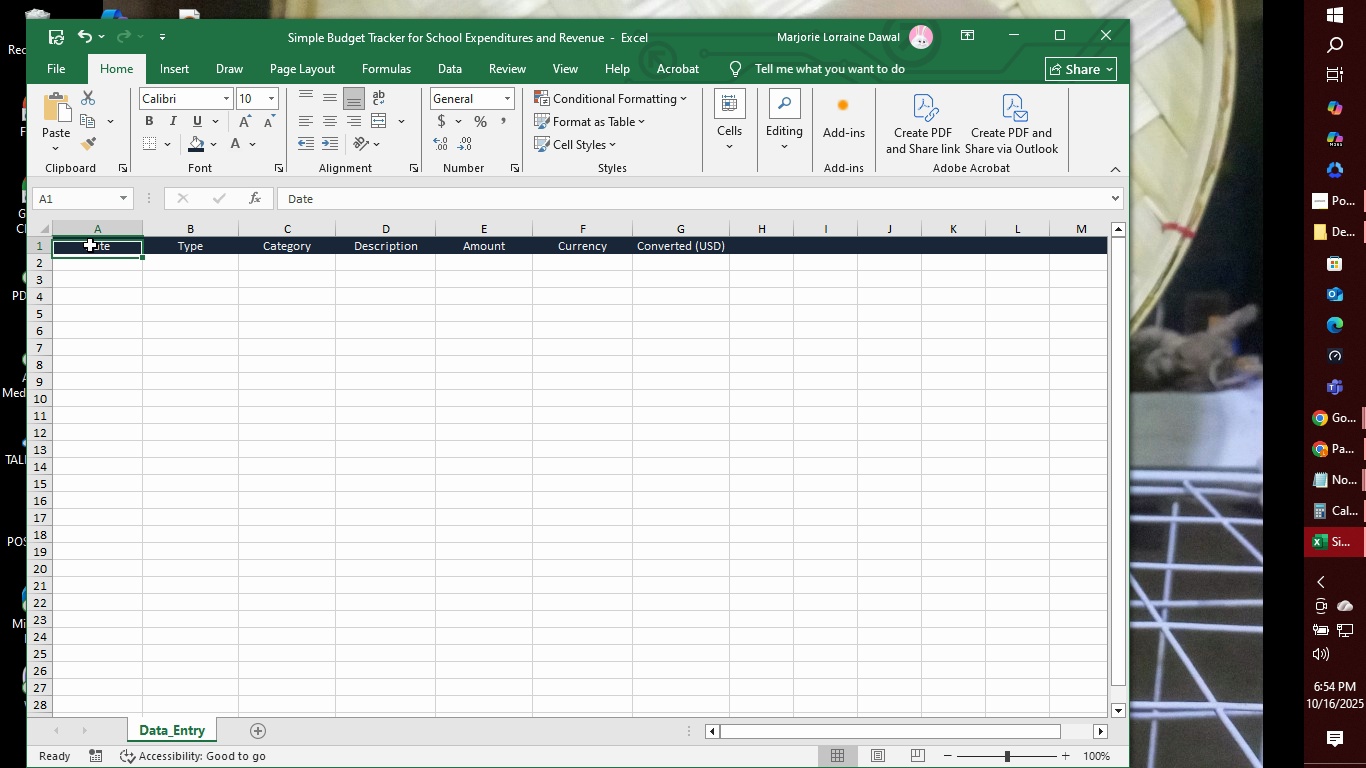 
left_click([90, 245])
 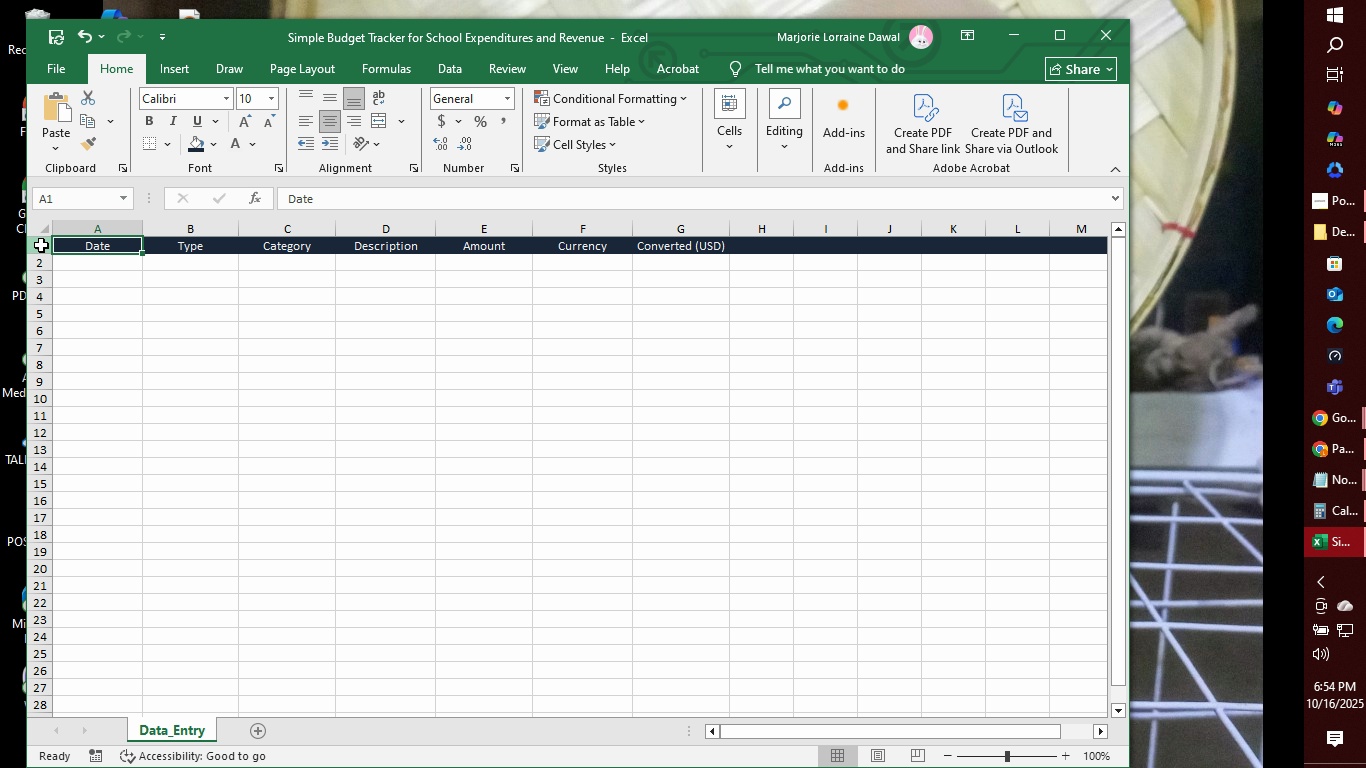 
left_click([41, 245])
 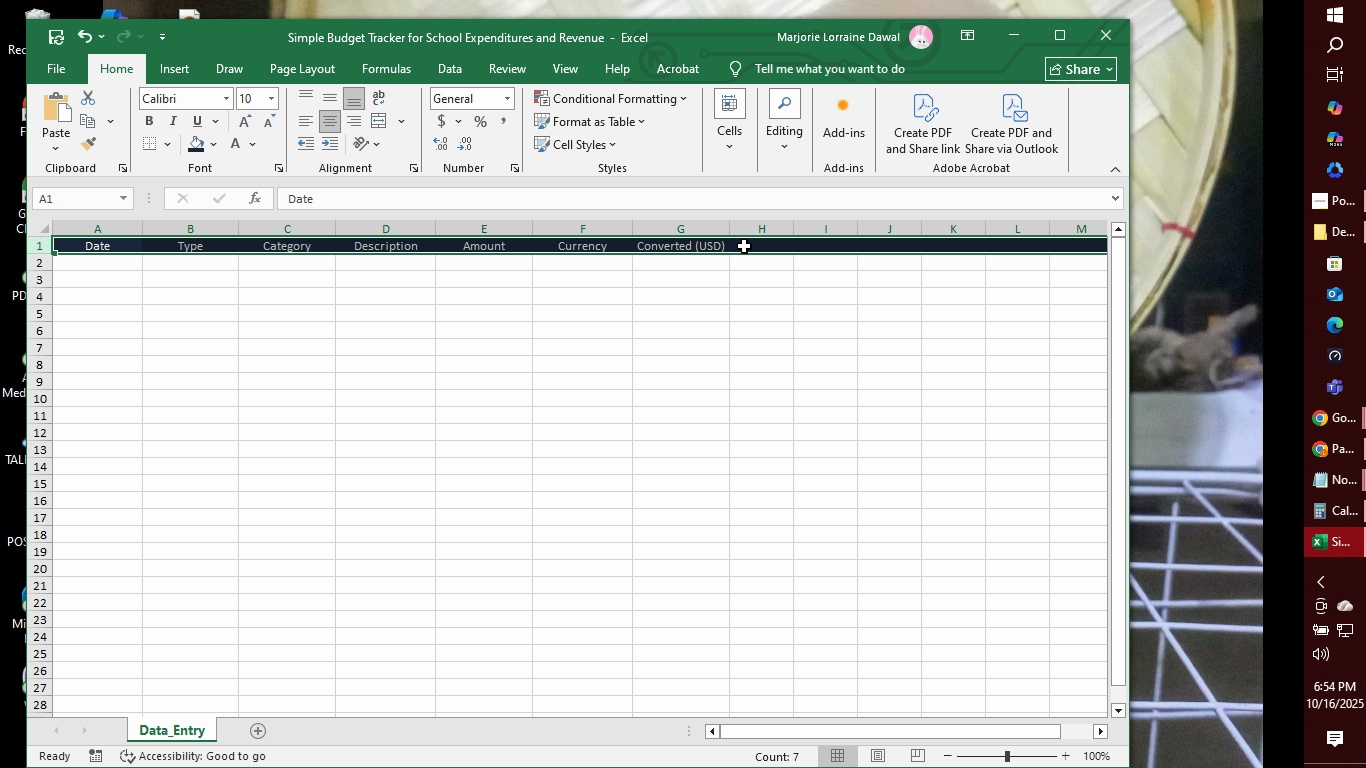 
wait(6.66)
 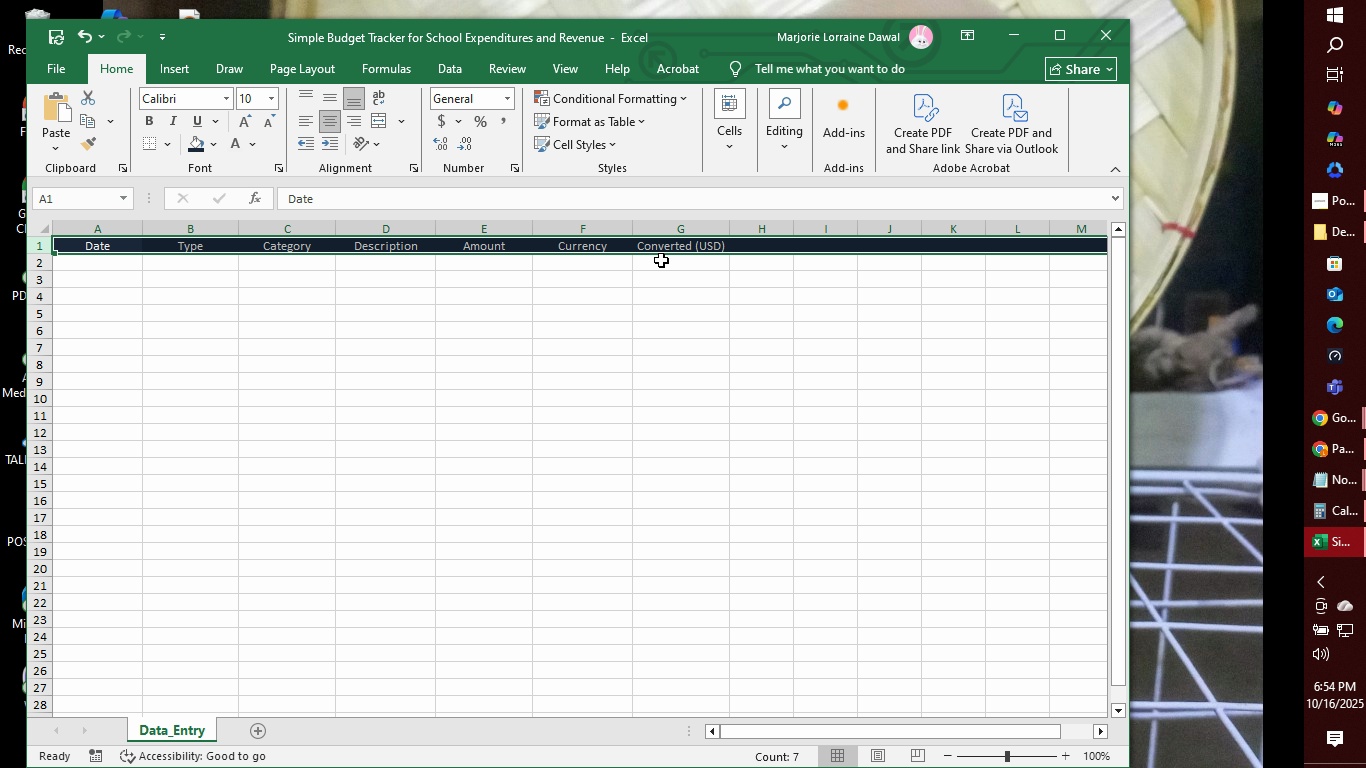 
left_click([744, 246])
 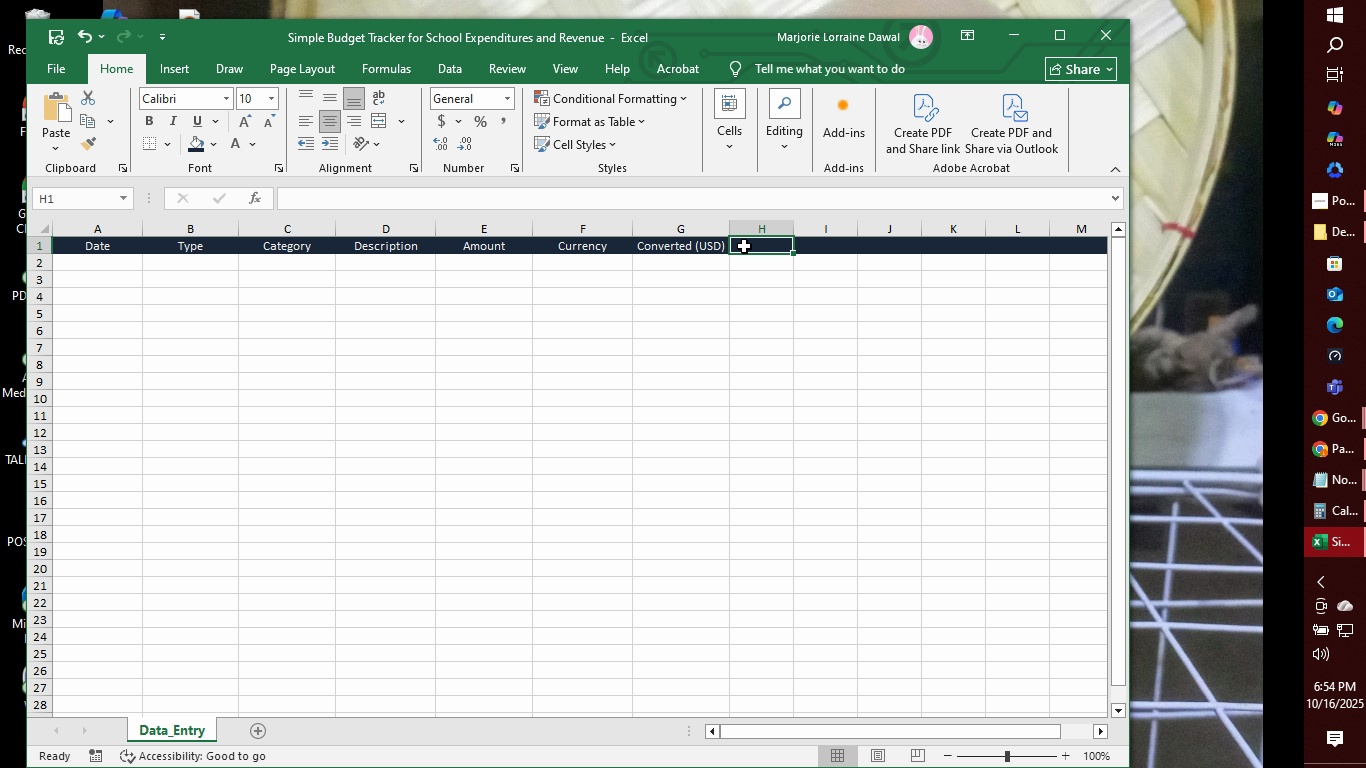 
left_click([744, 246])
 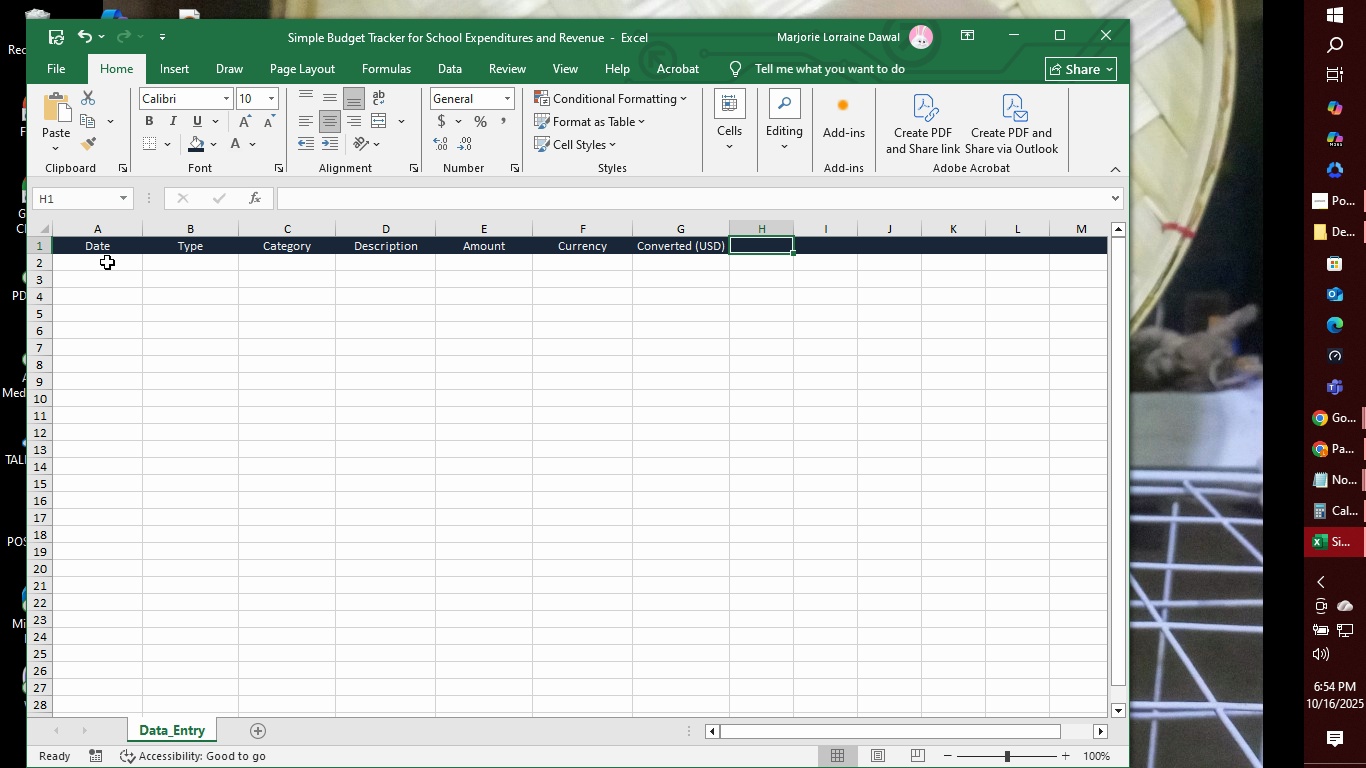 
wait(5.48)
 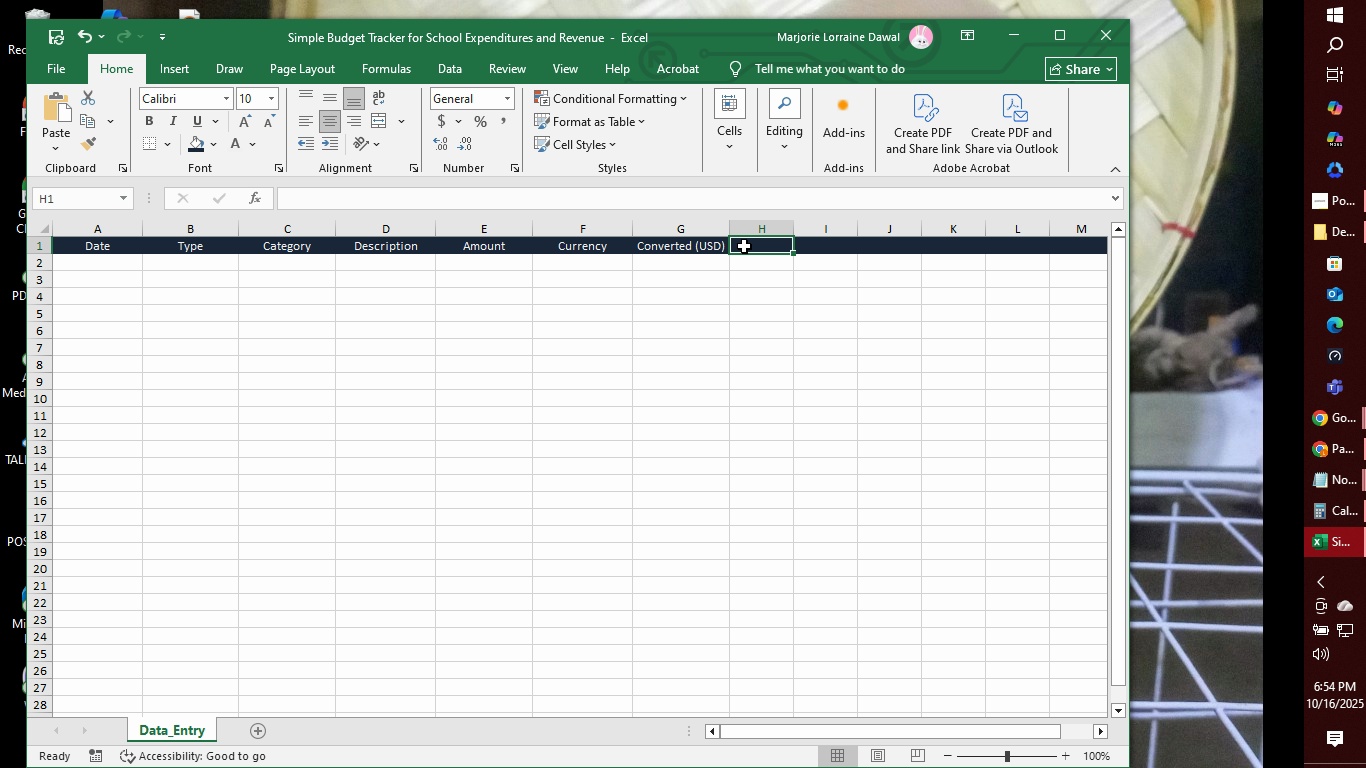 
left_click([107, 262])
 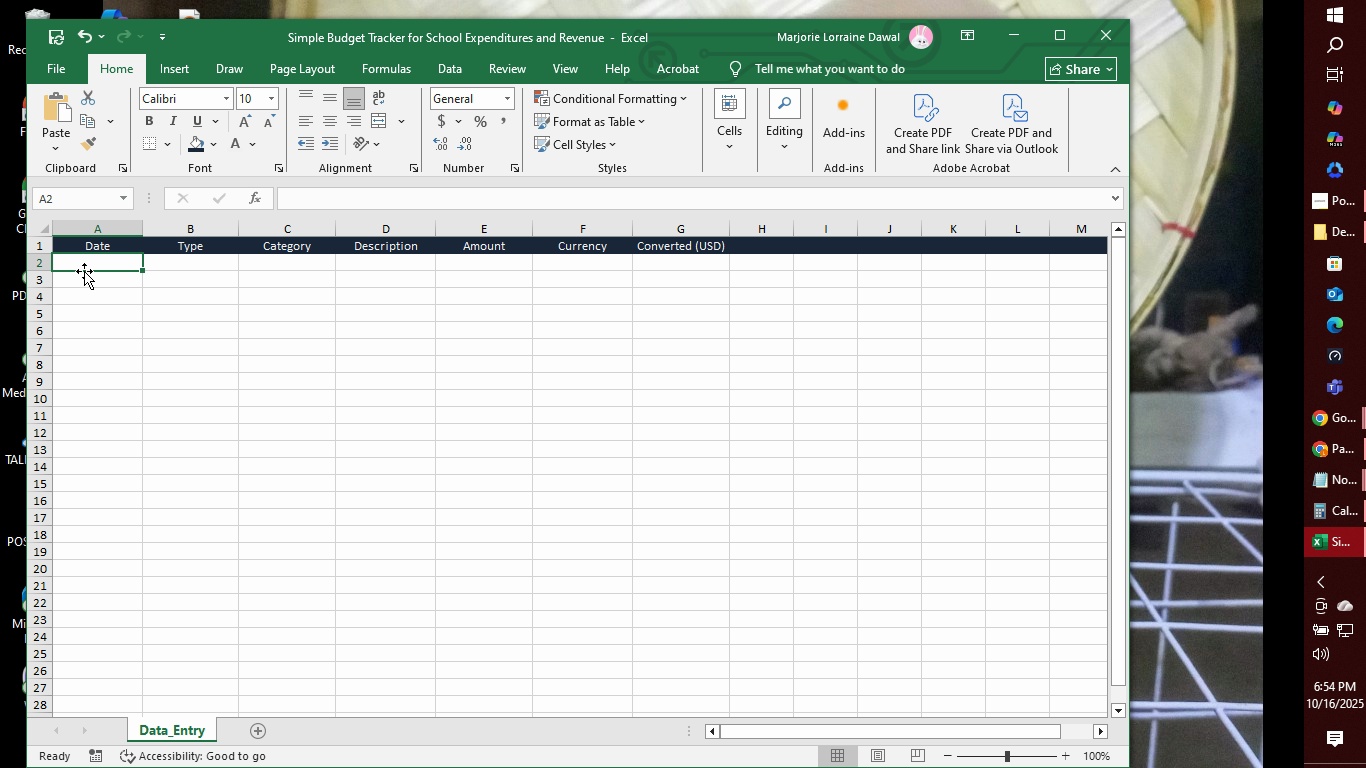 
left_click([44, 243])
 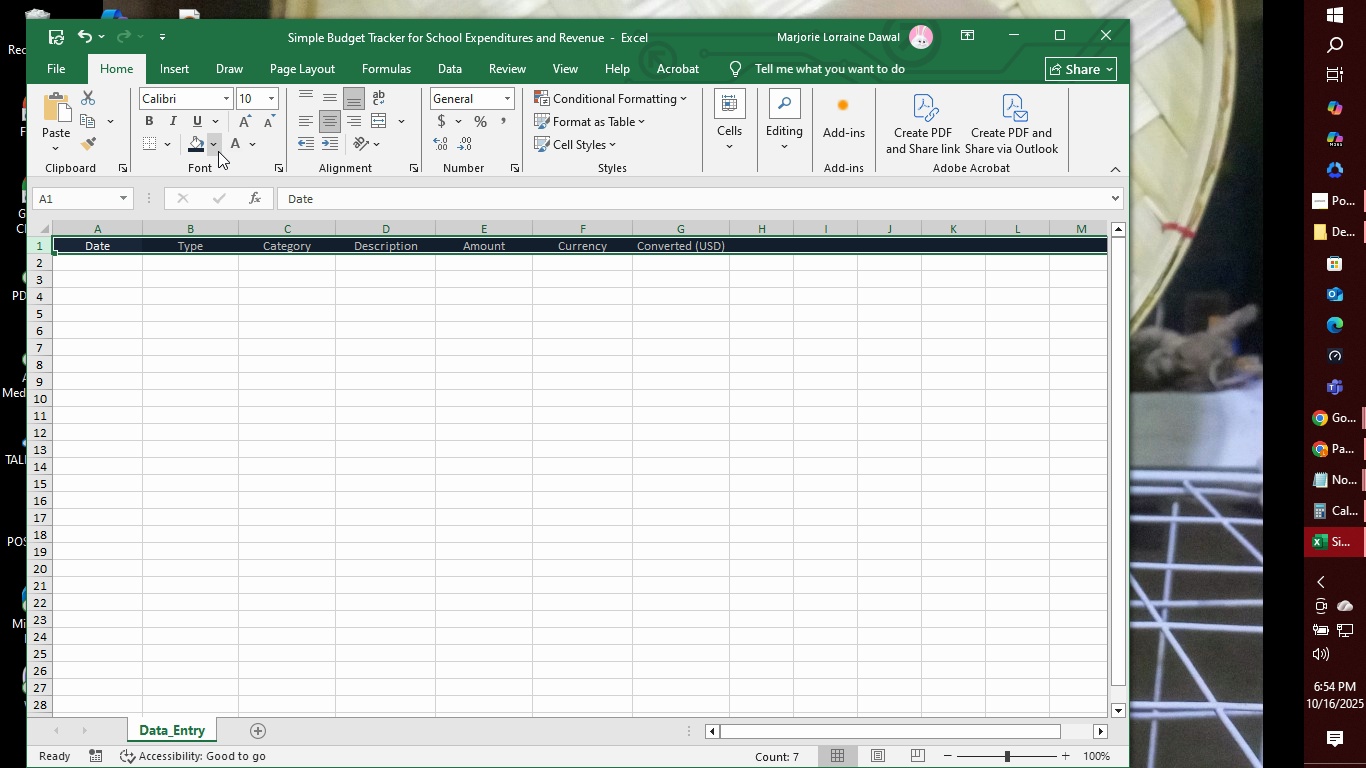 
left_click([251, 140])
 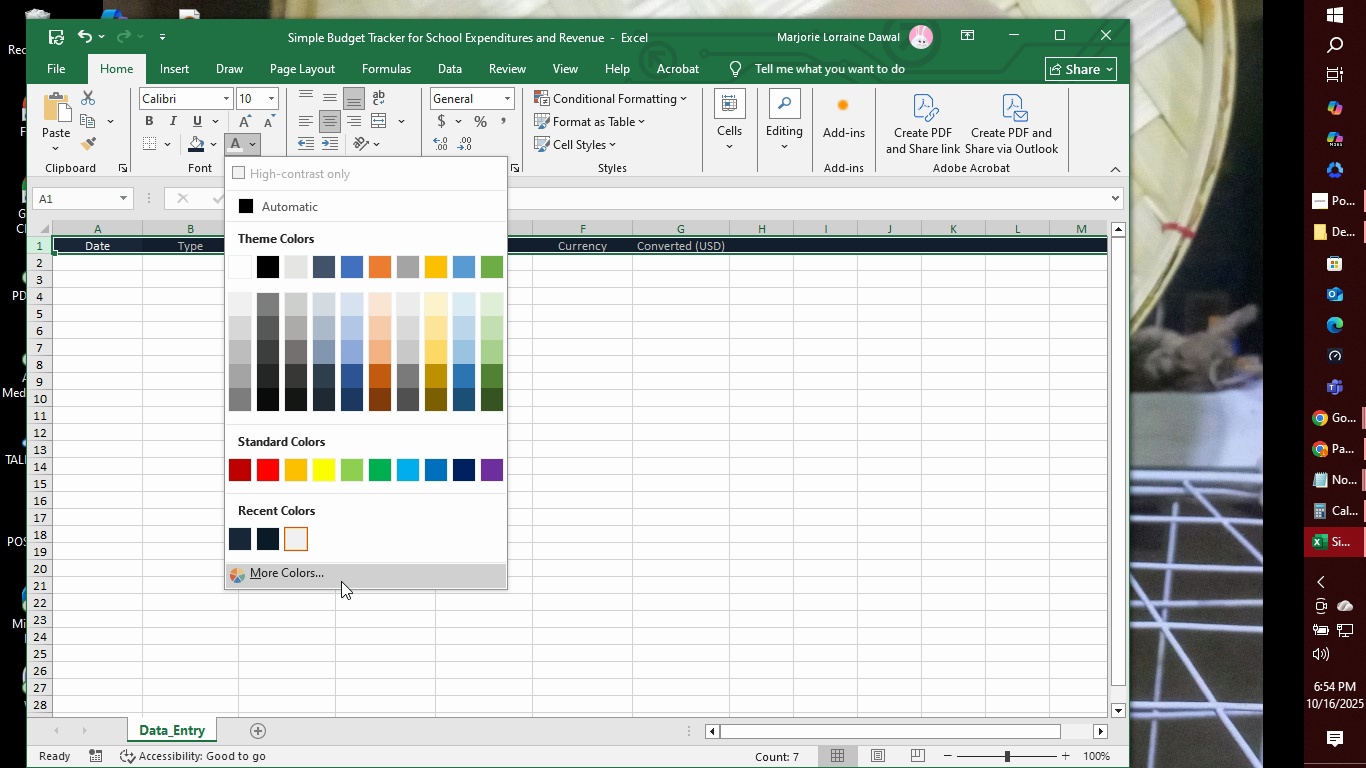 
left_click([341, 582])
 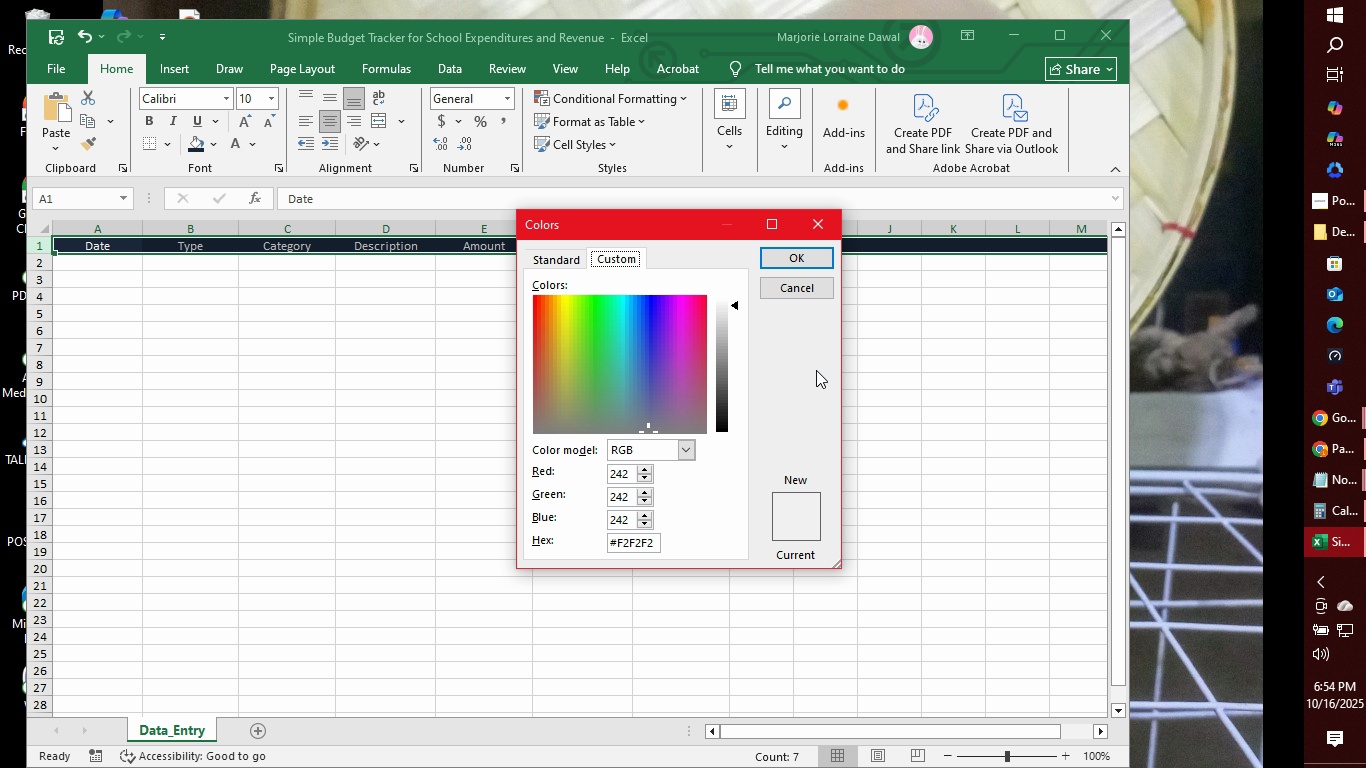 
left_click([812, 264])
 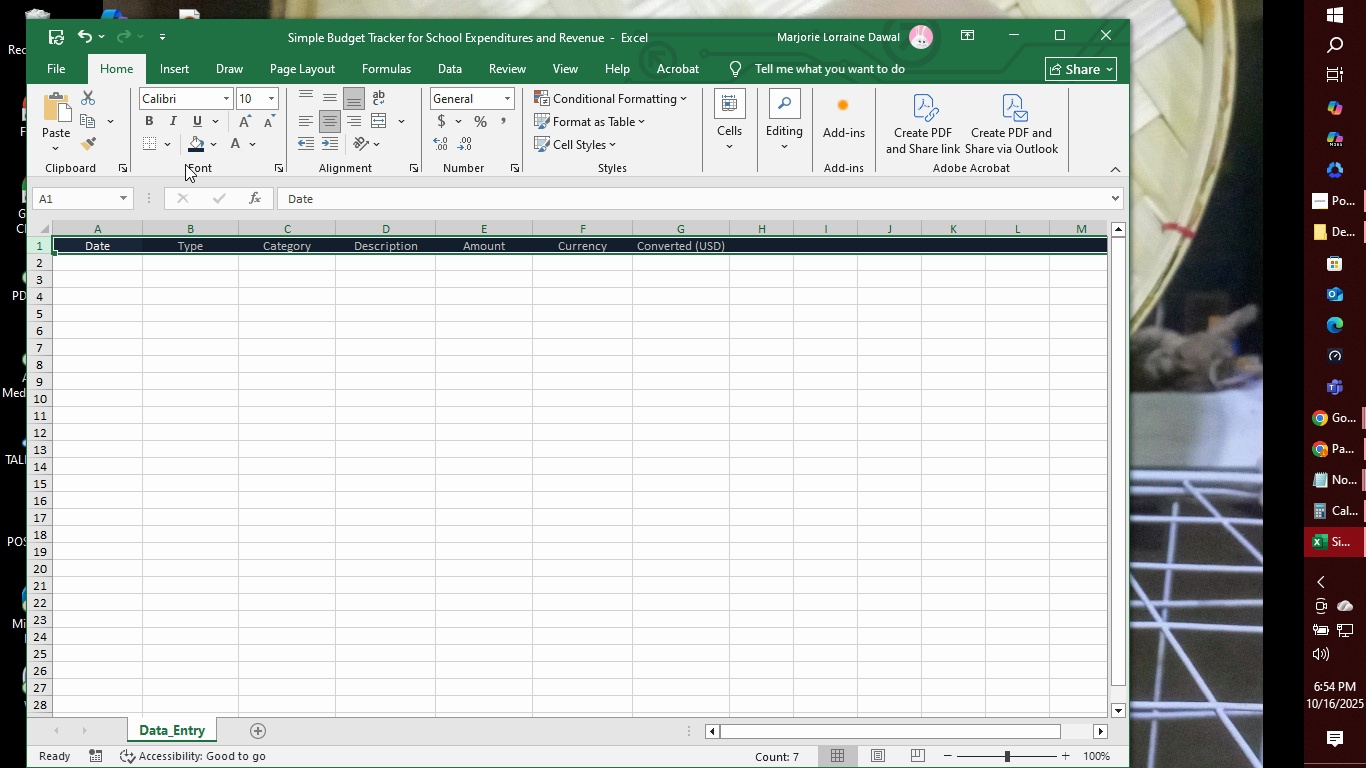 
left_click([165, 142])
 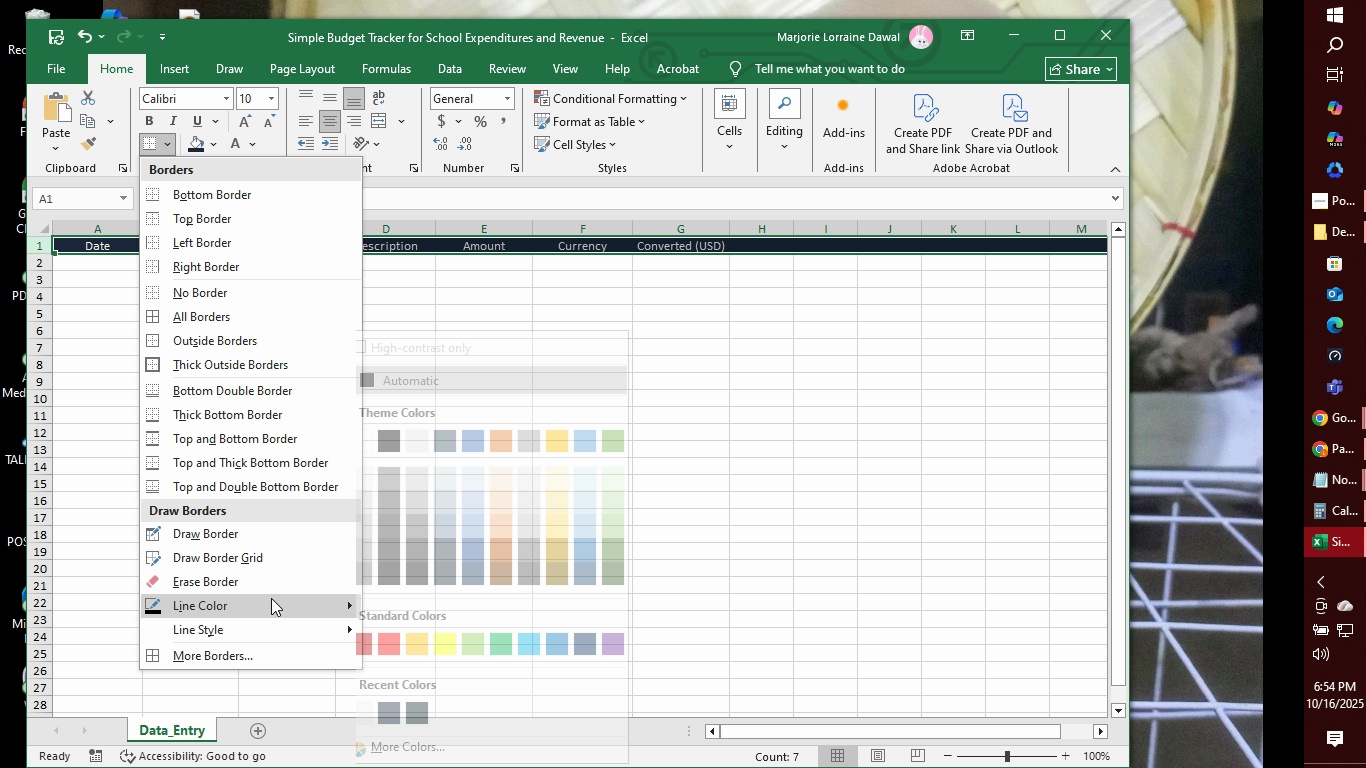 
mouse_move([269, 636])
 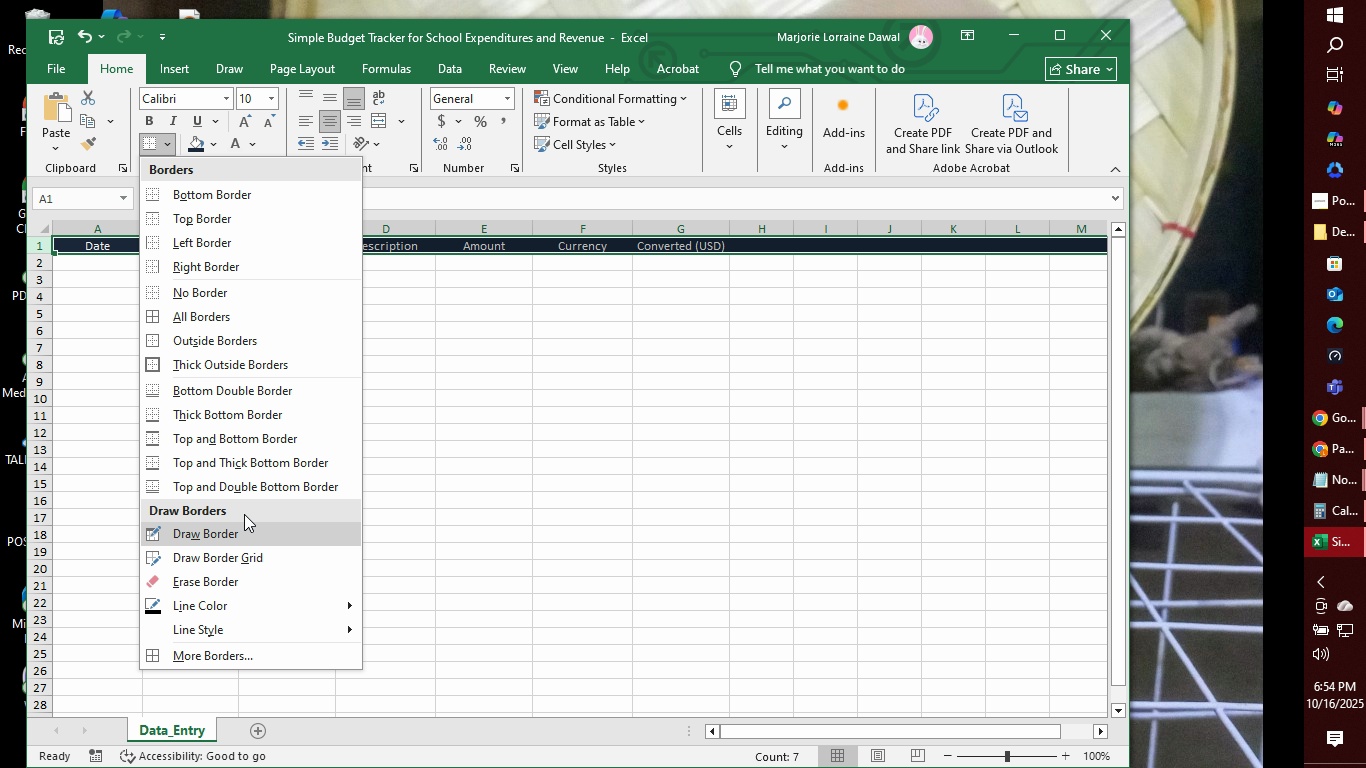 
wait(7.54)
 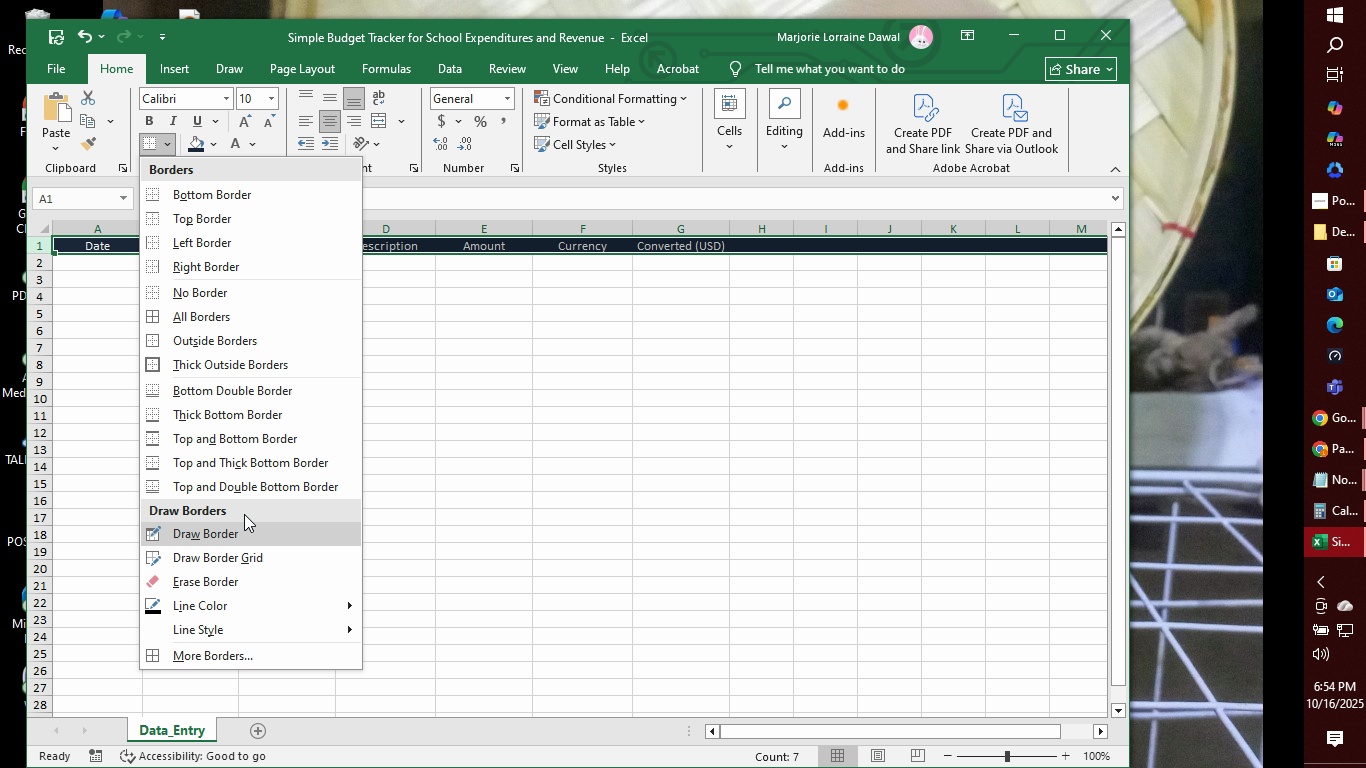 
left_click([406, 304])
 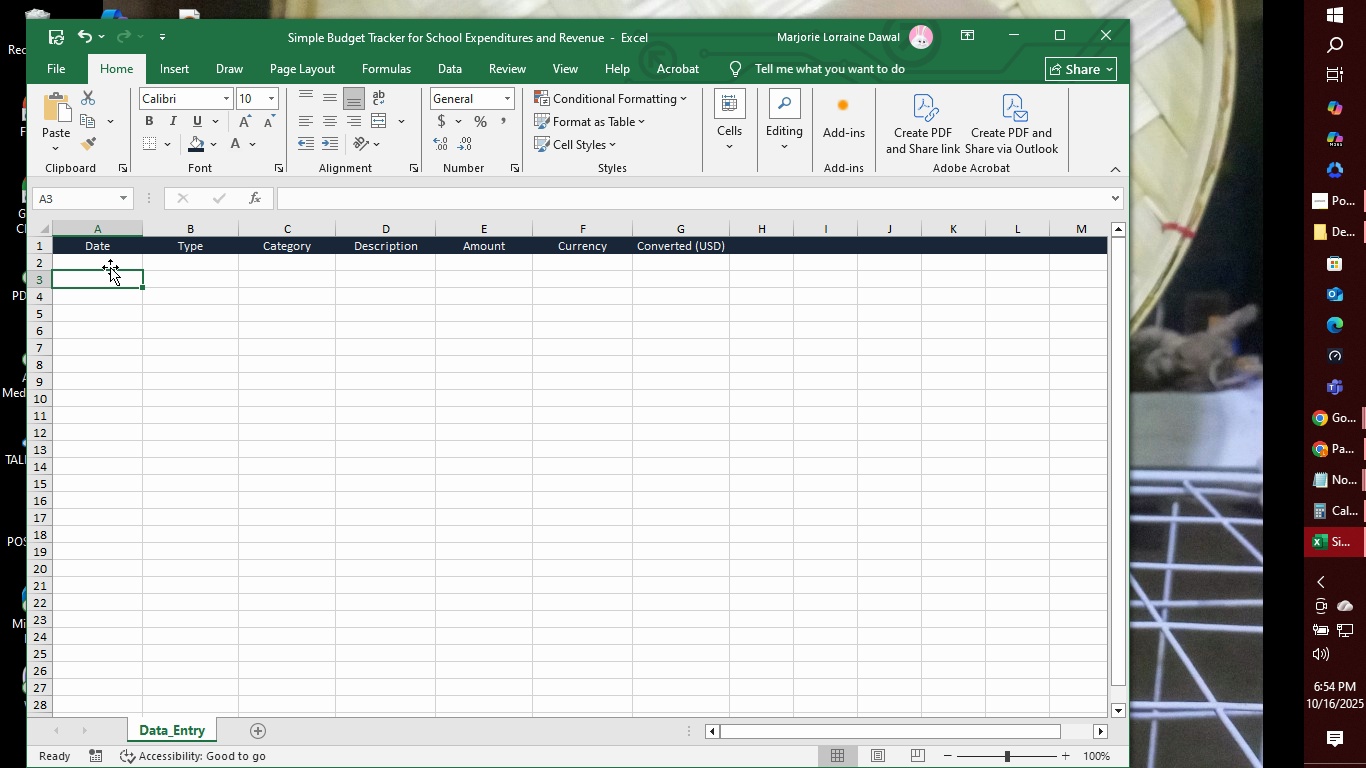 
double_click([110, 267])
 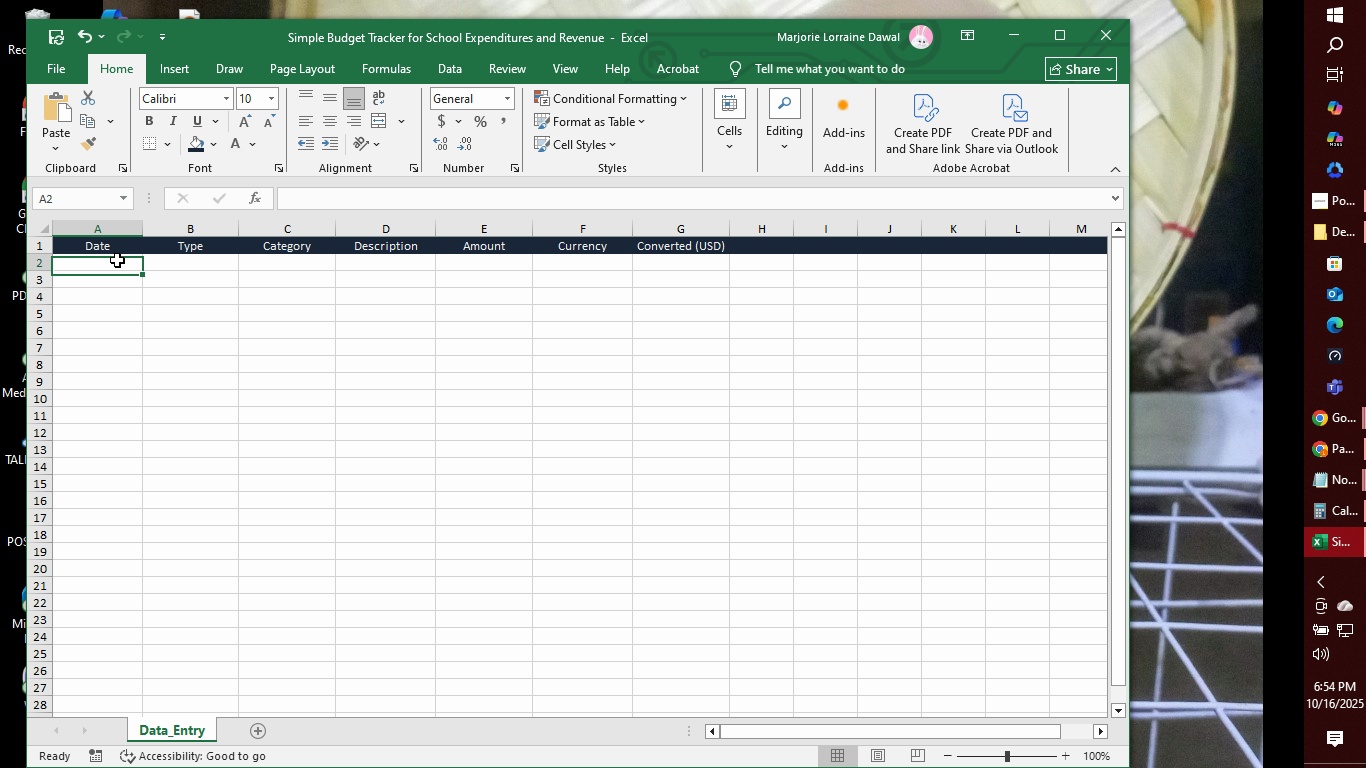 
left_click([117, 260])
 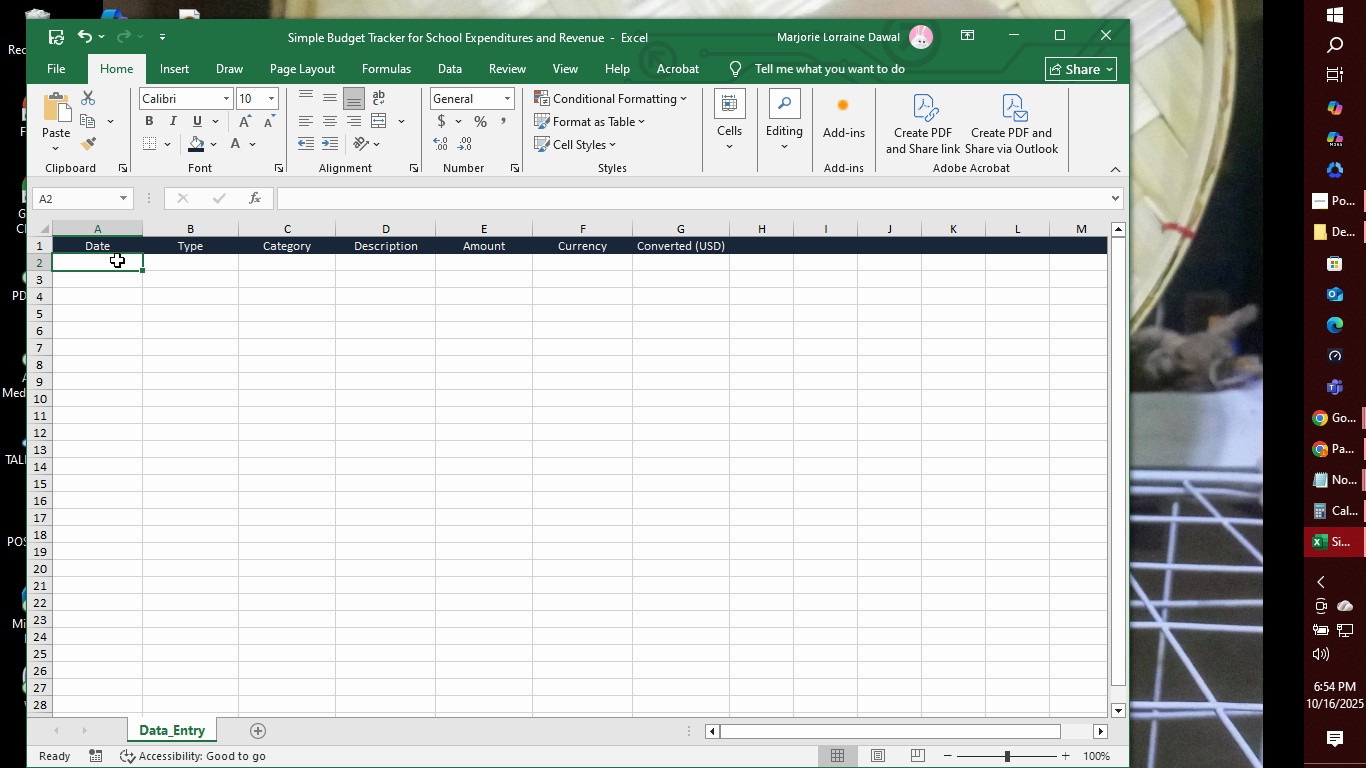 
left_click_drag(start_coordinate=[117, 260], to_coordinate=[125, 709])
 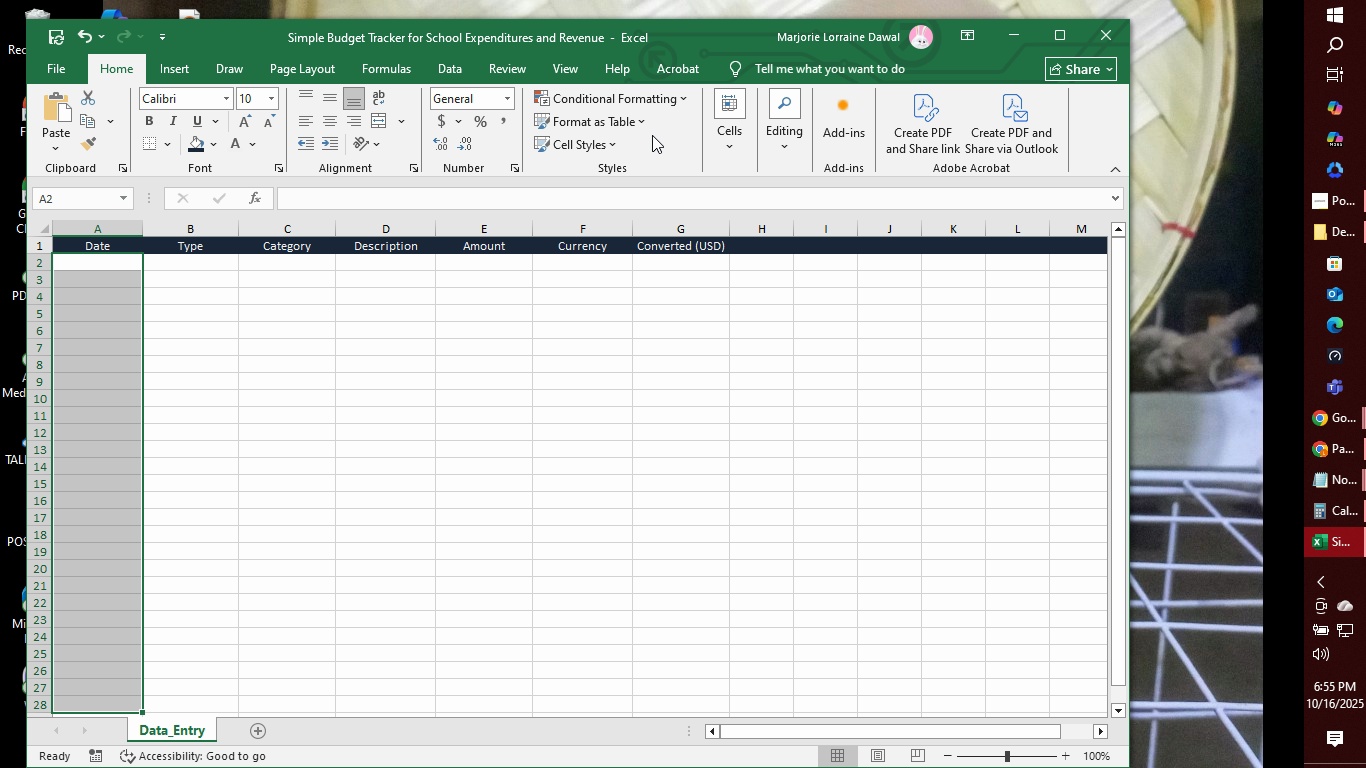 
left_click([683, 97])
 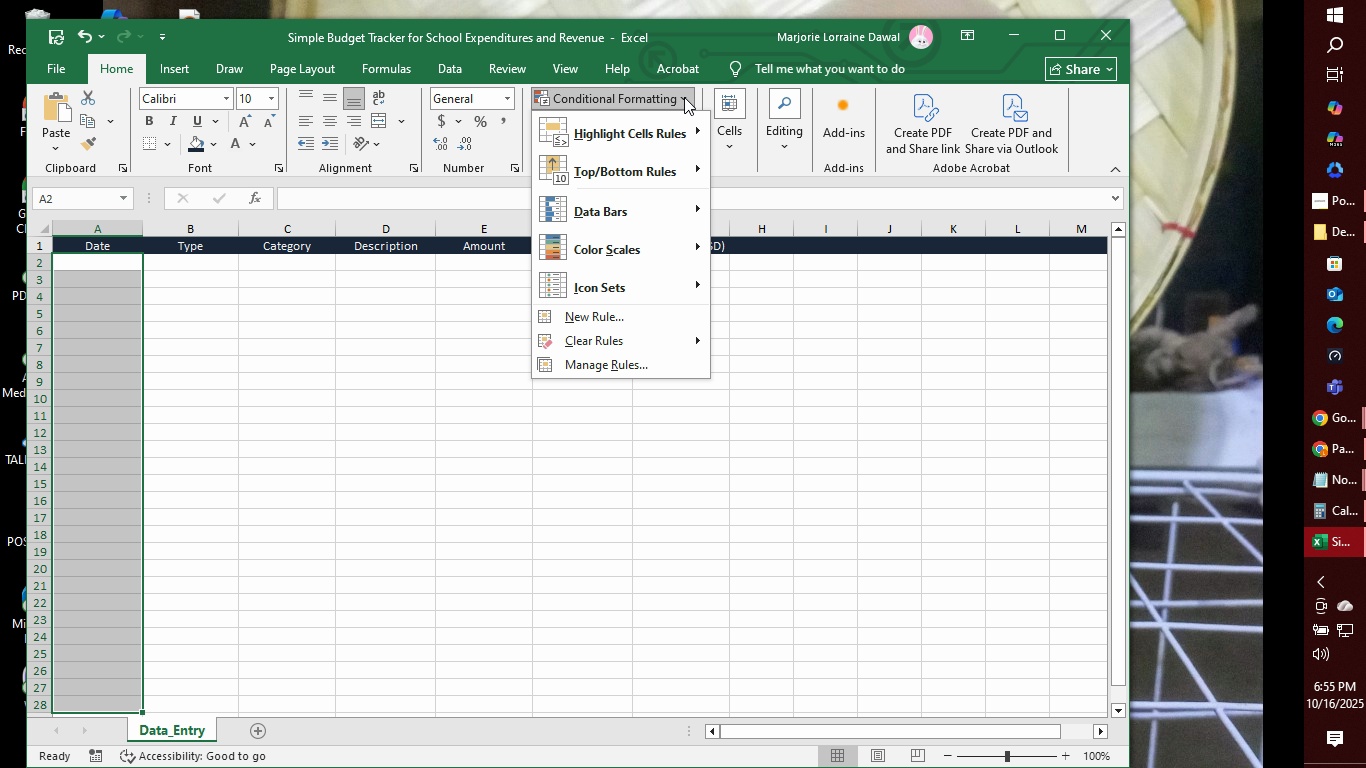 
left_click([684, 97])
 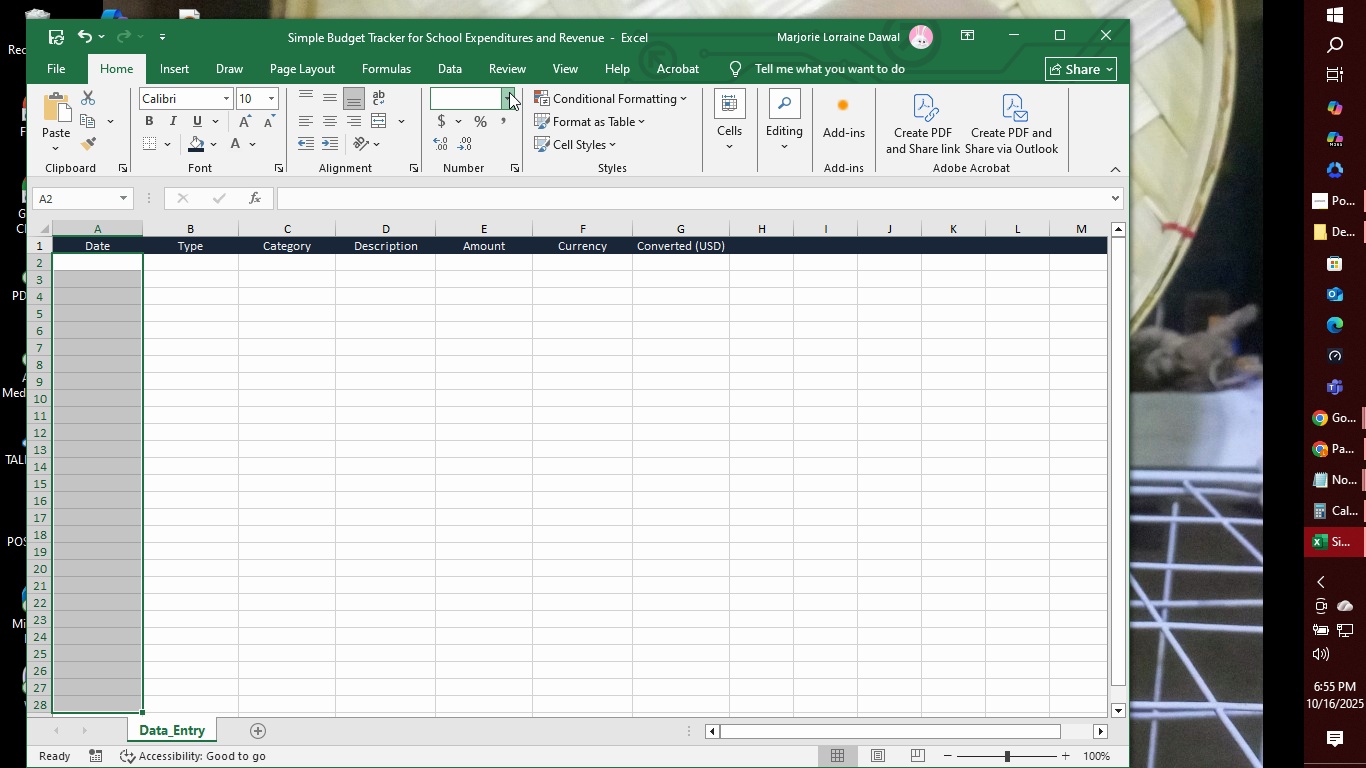 
left_click([509, 92])
 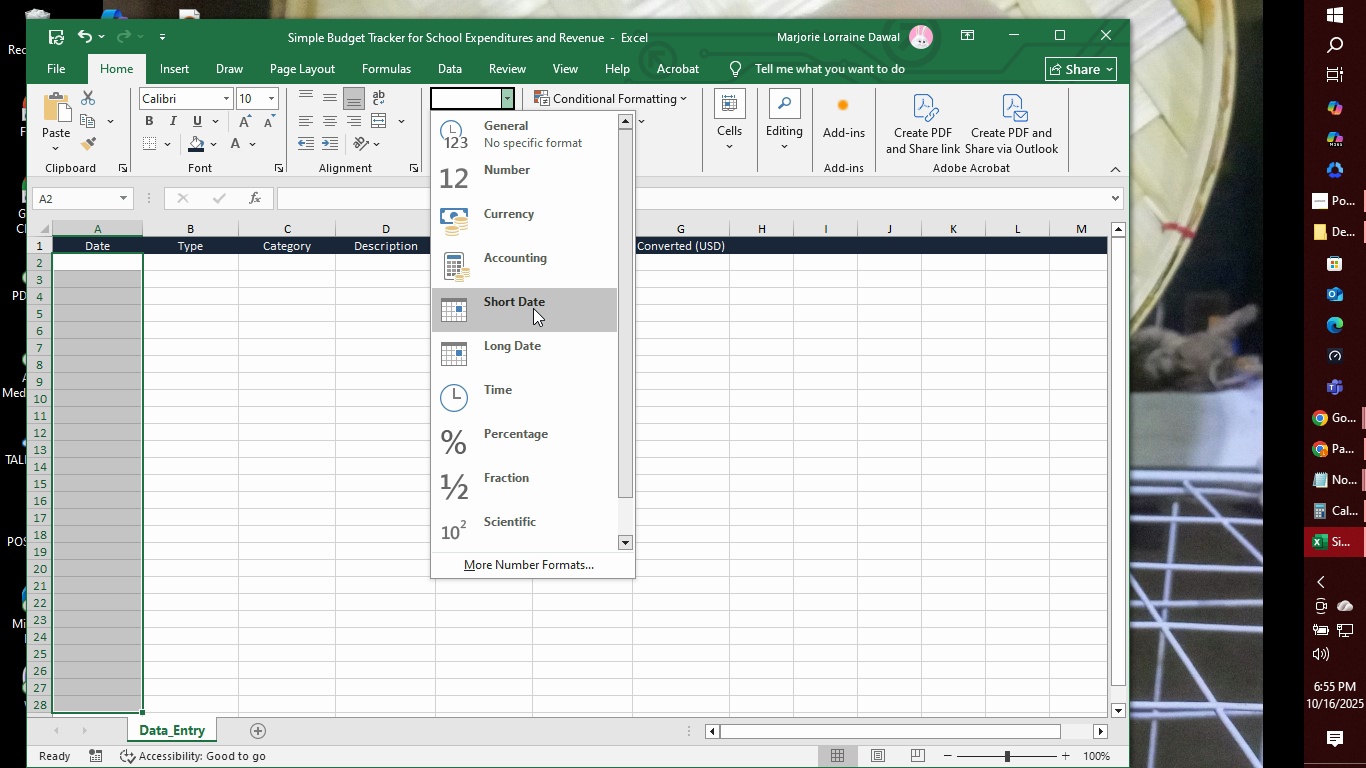 
left_click([533, 308])
 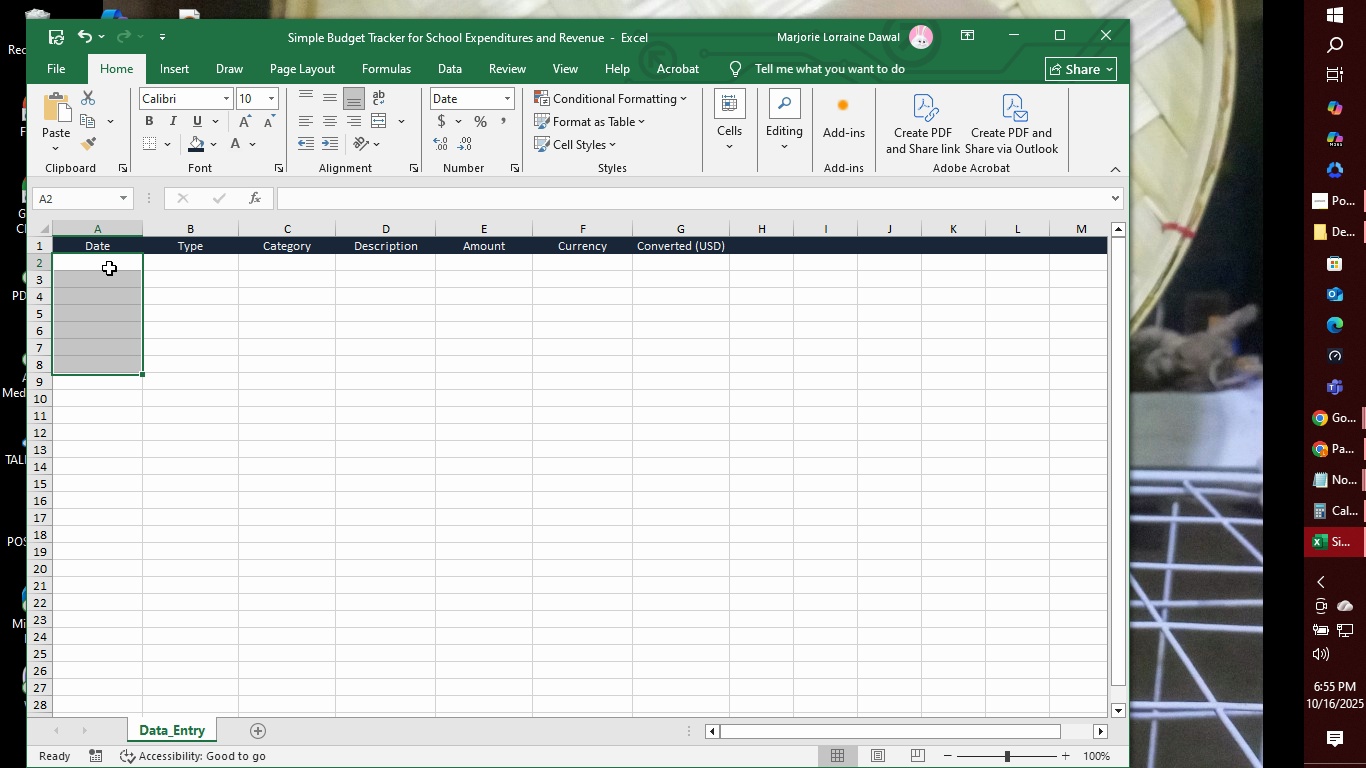 
left_click([109, 268])
 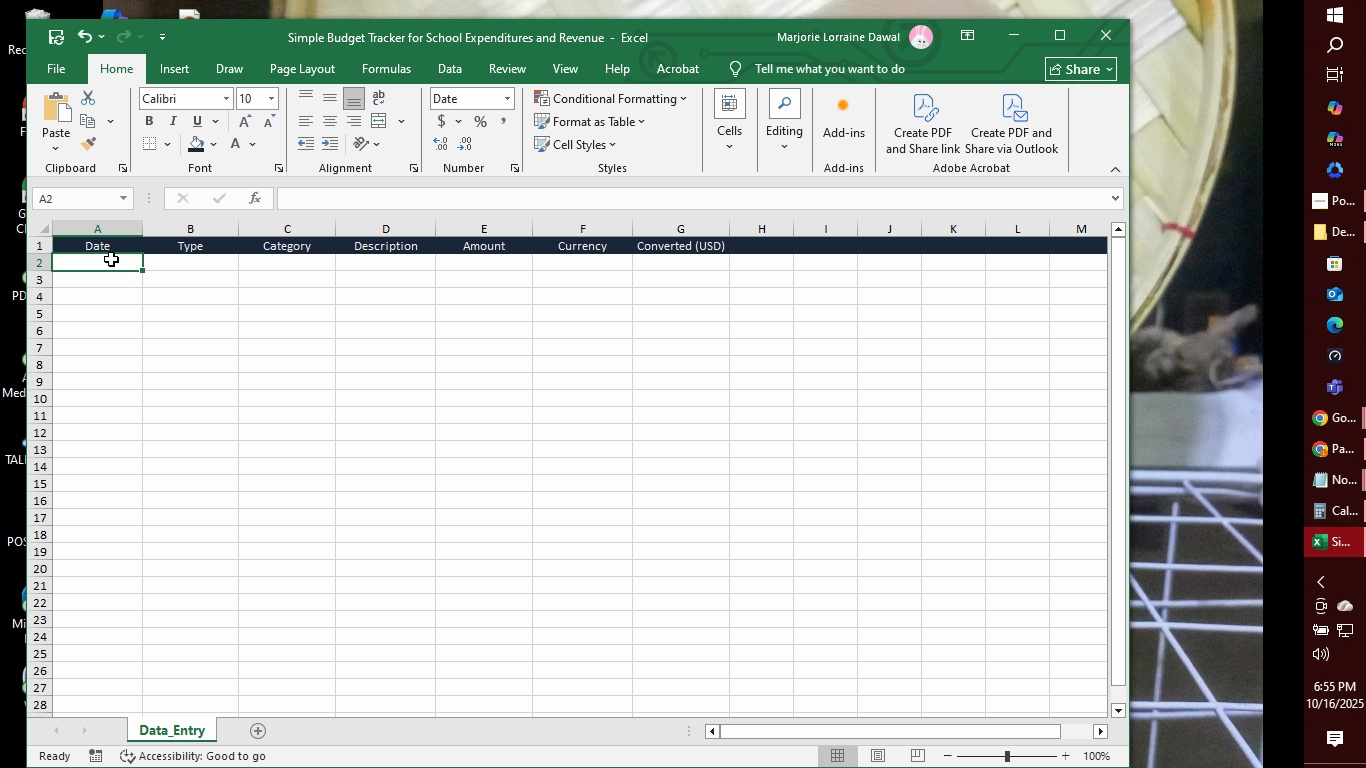 
type(8/01/2025)
 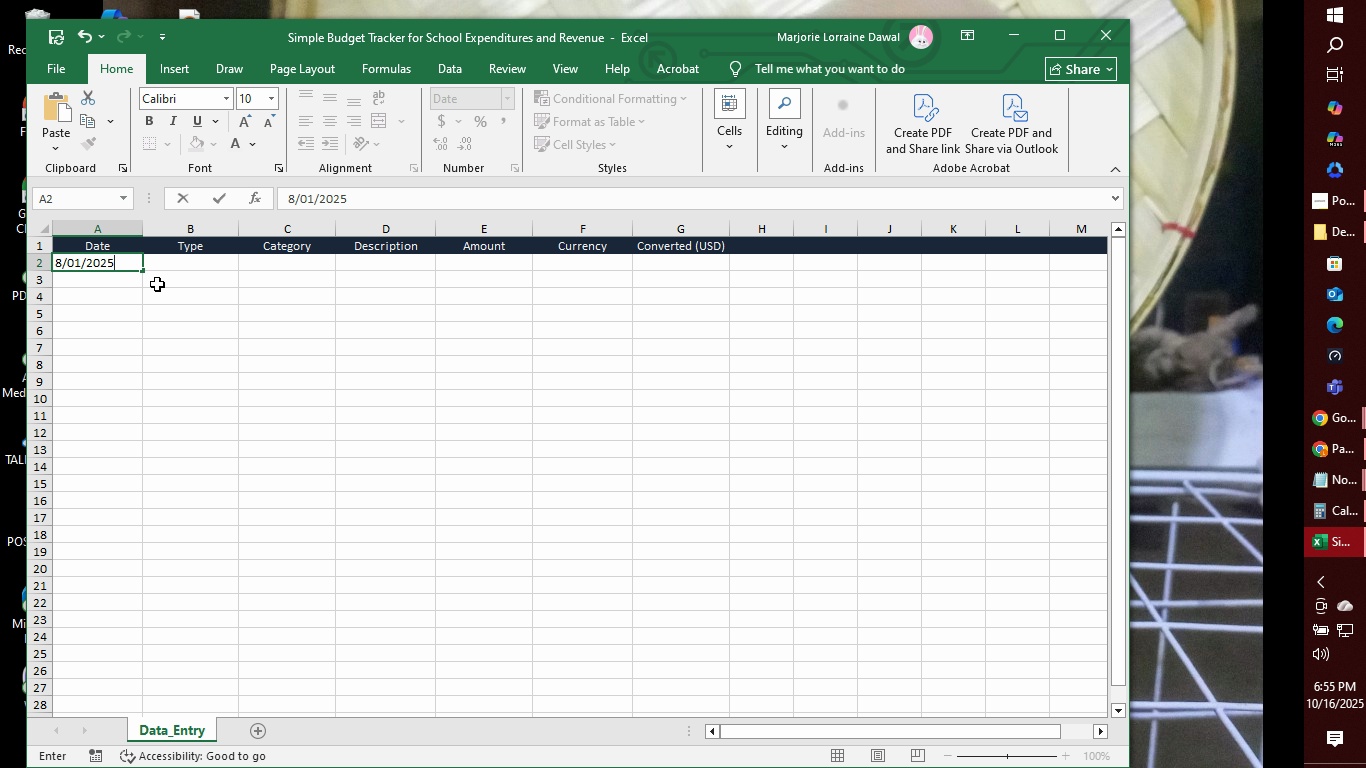 
key(Enter)
 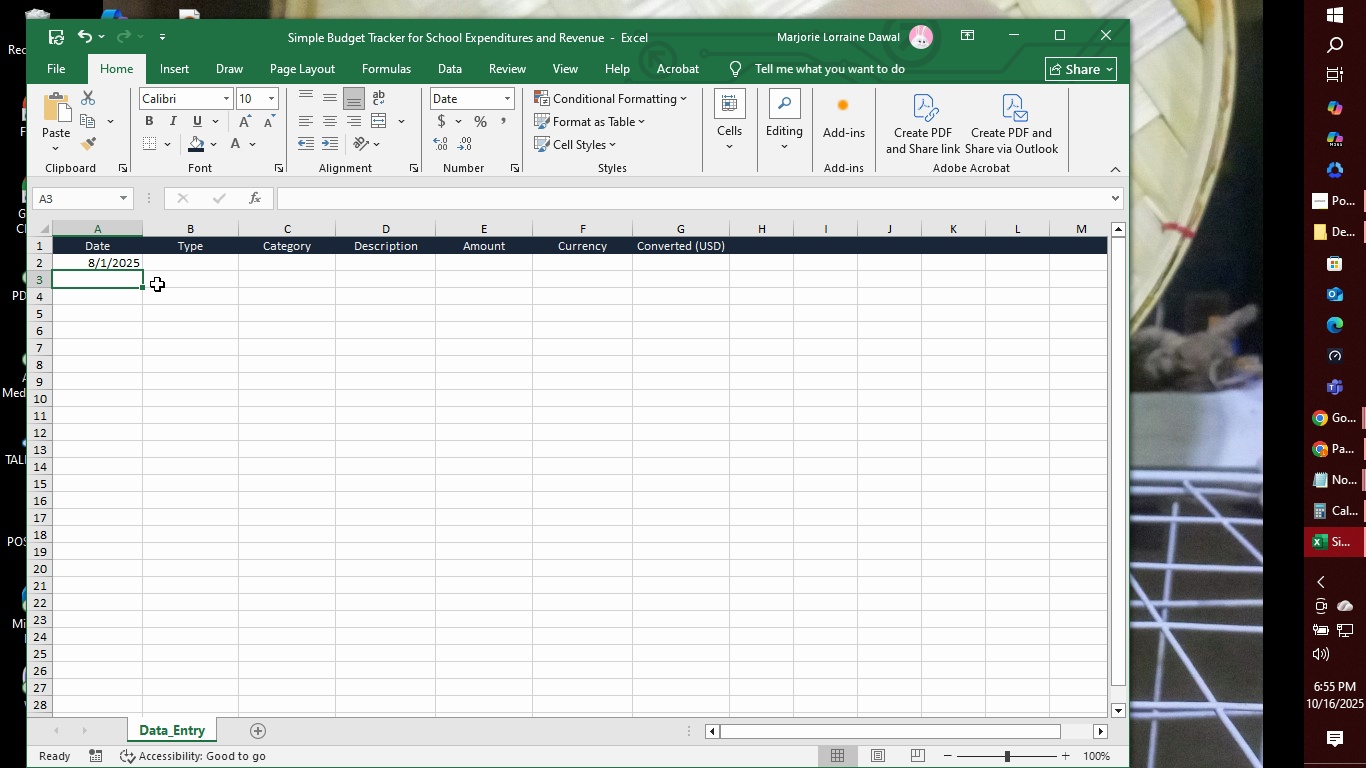 
type(8/10/2025)
 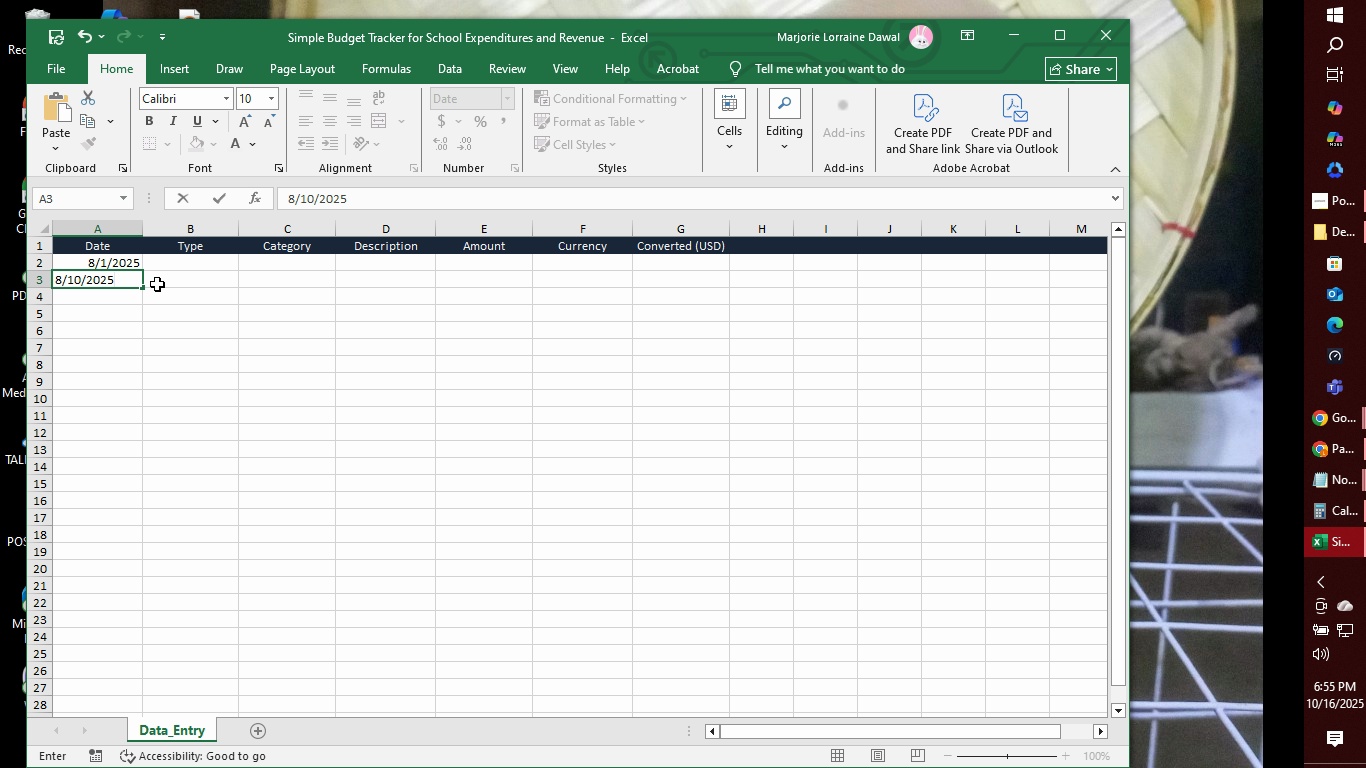 
key(Enter)
 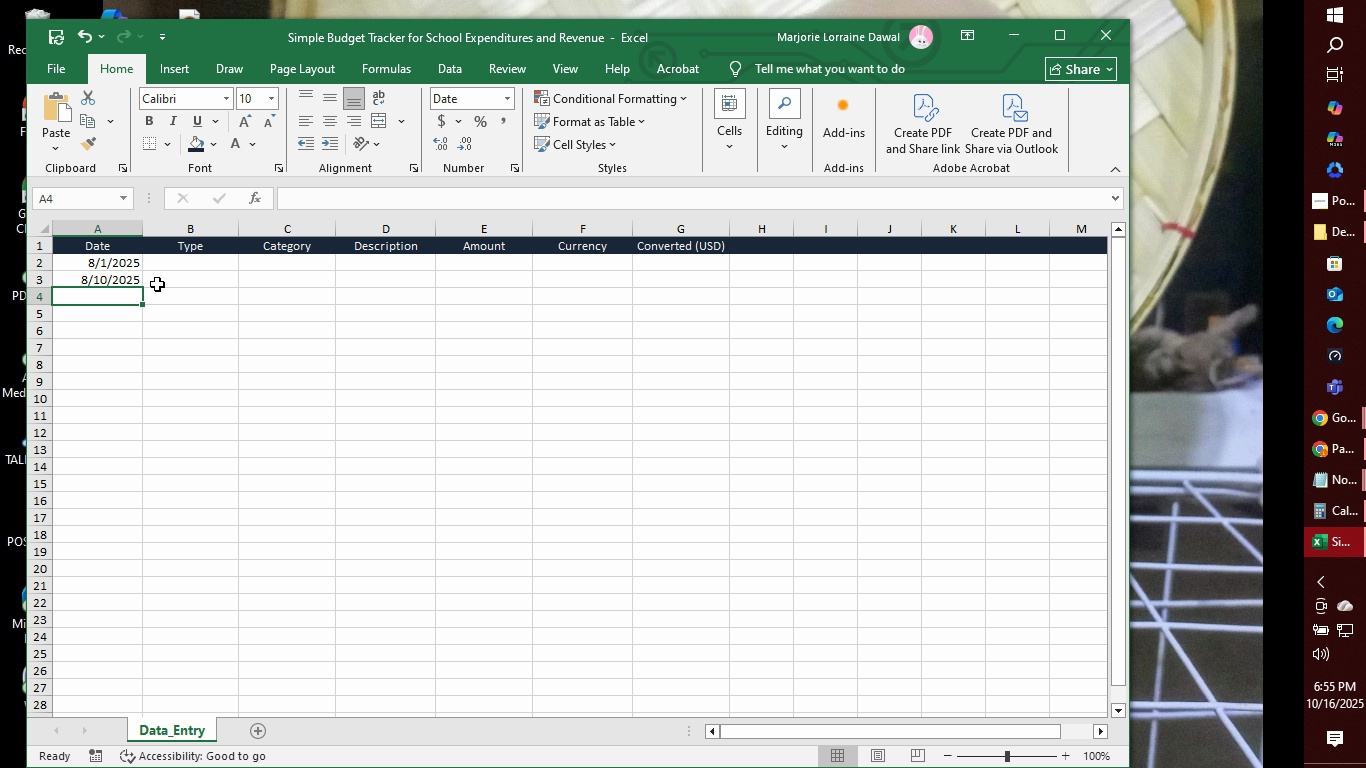 
type(8/15/2025)
 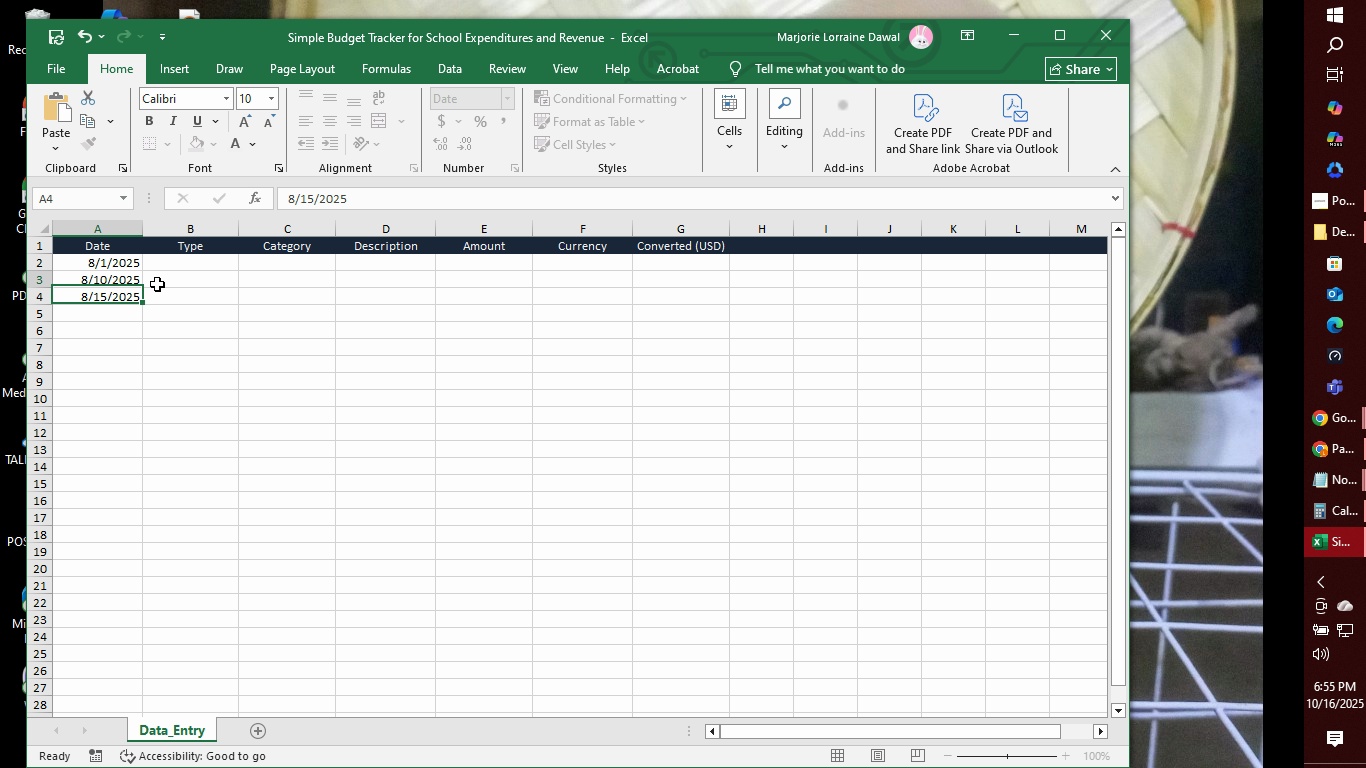 
key(Shift+Enter)
 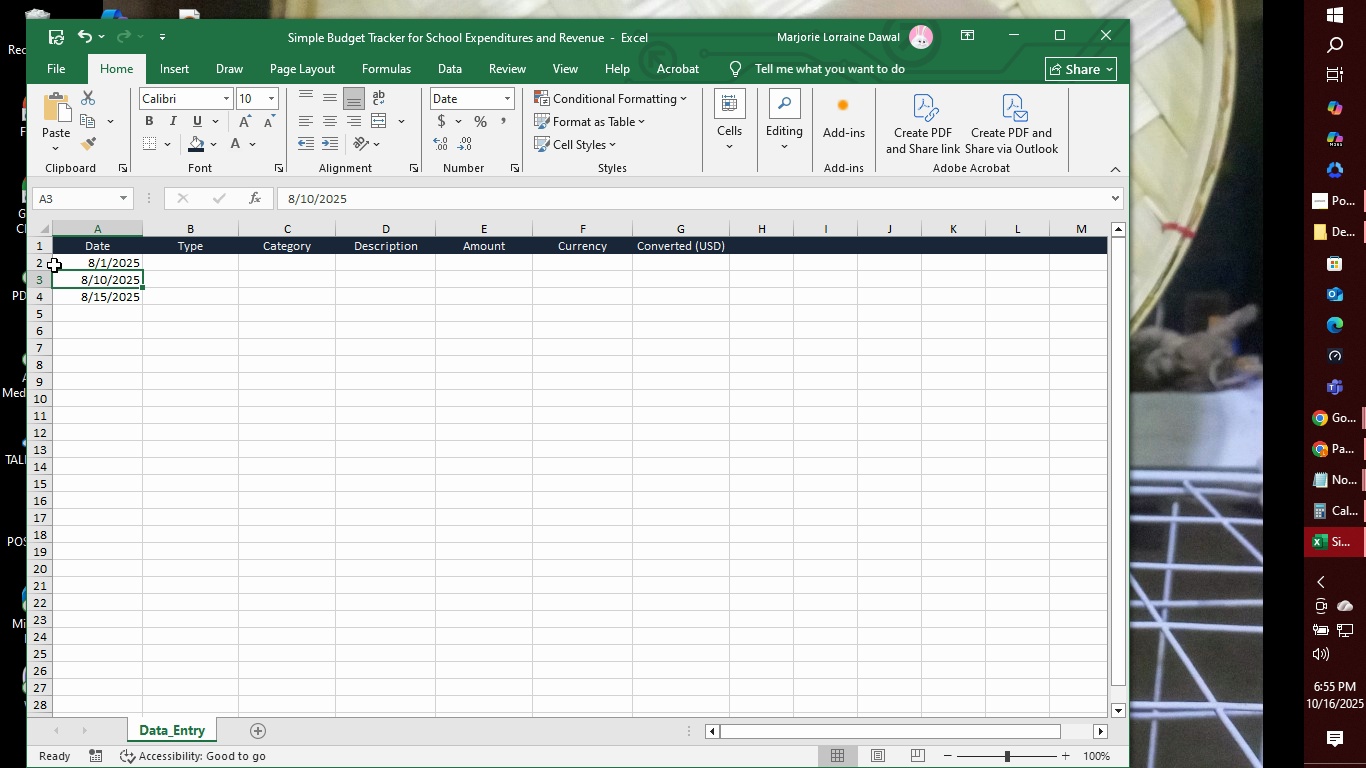 
left_click_drag(start_coordinate=[49, 262], to_coordinate=[69, 501])
 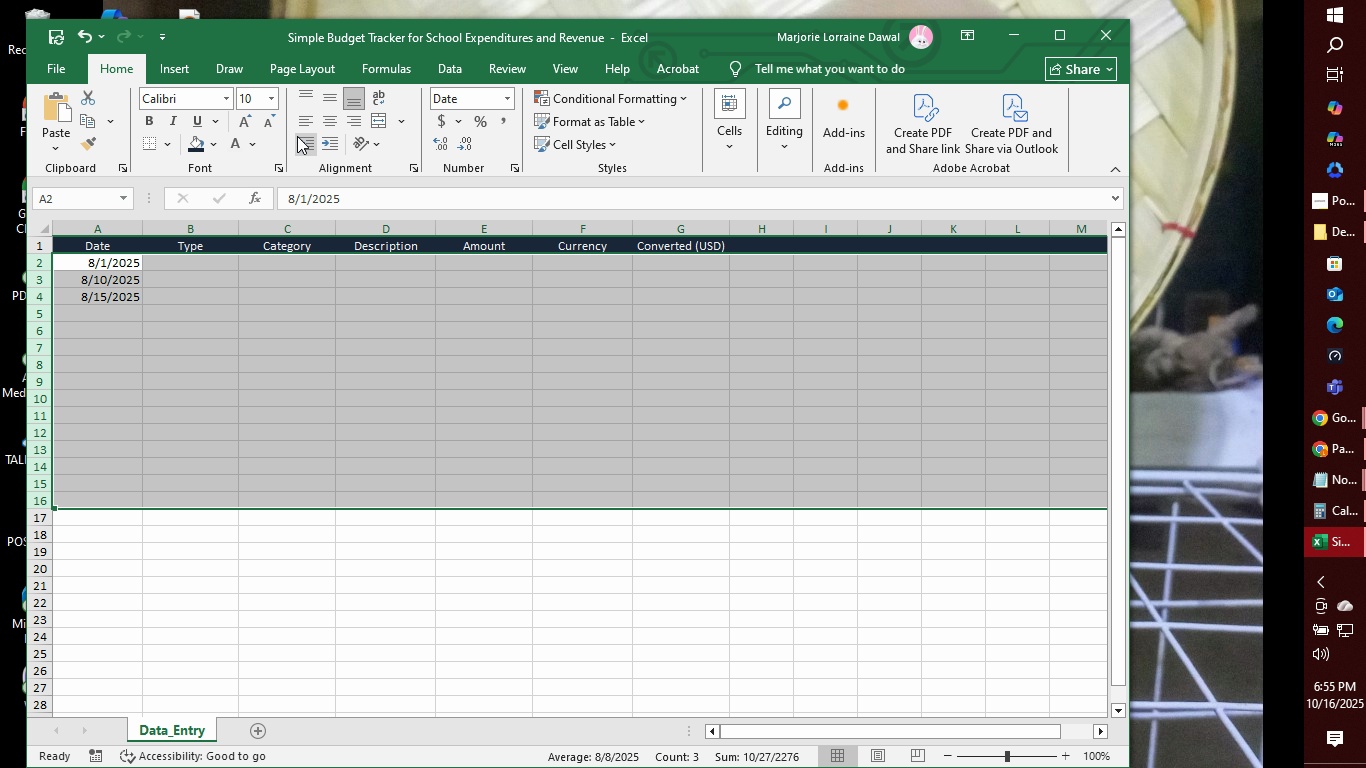 
left_click([298, 124])
 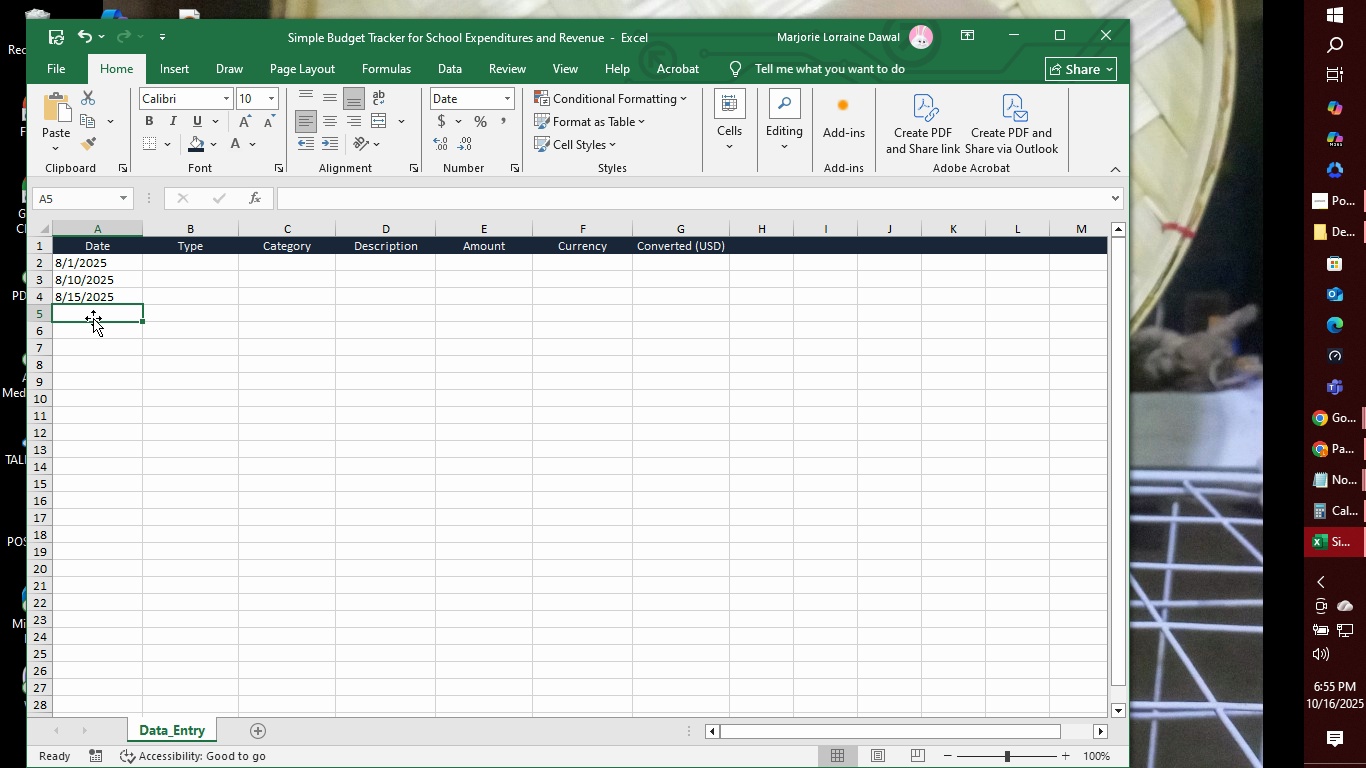 
wait(9.37)
 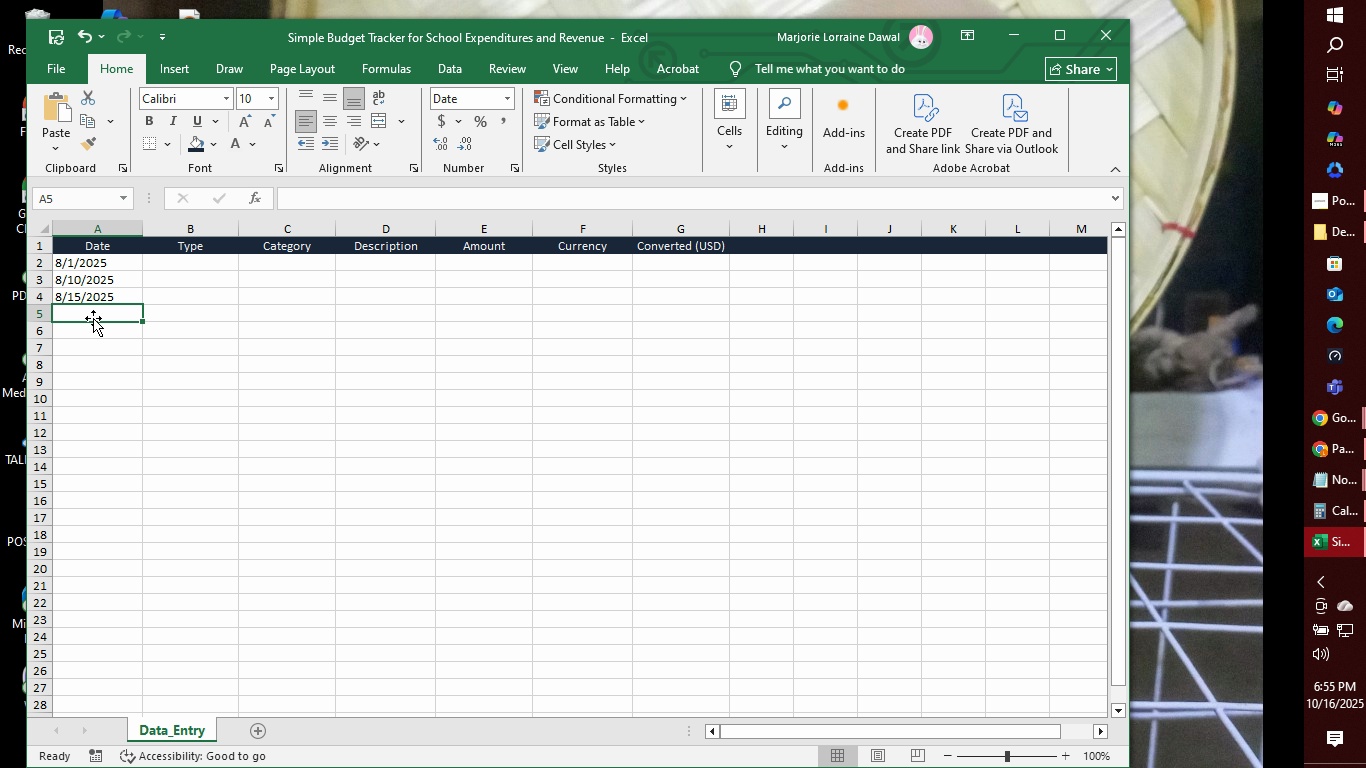 
type(8/20/2025)
key(Tab)
 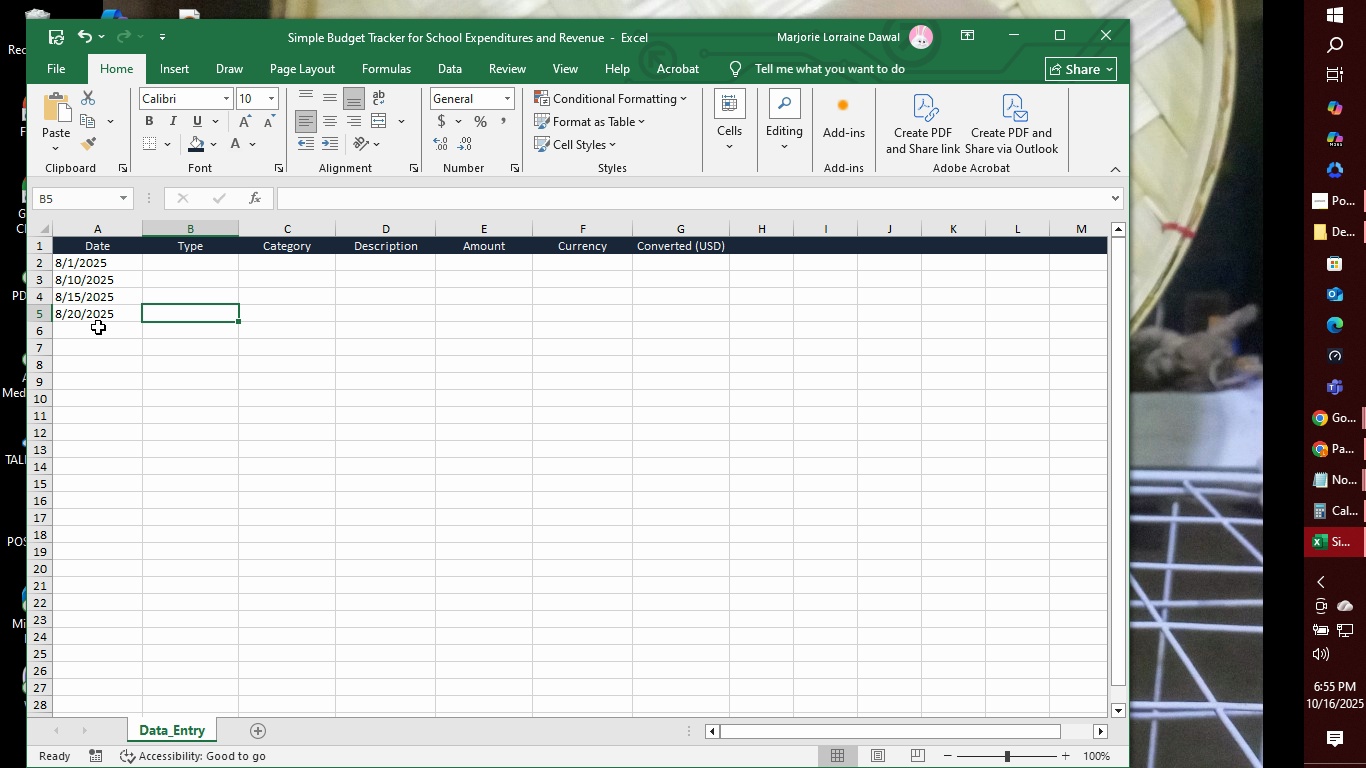 
left_click([94, 335])
 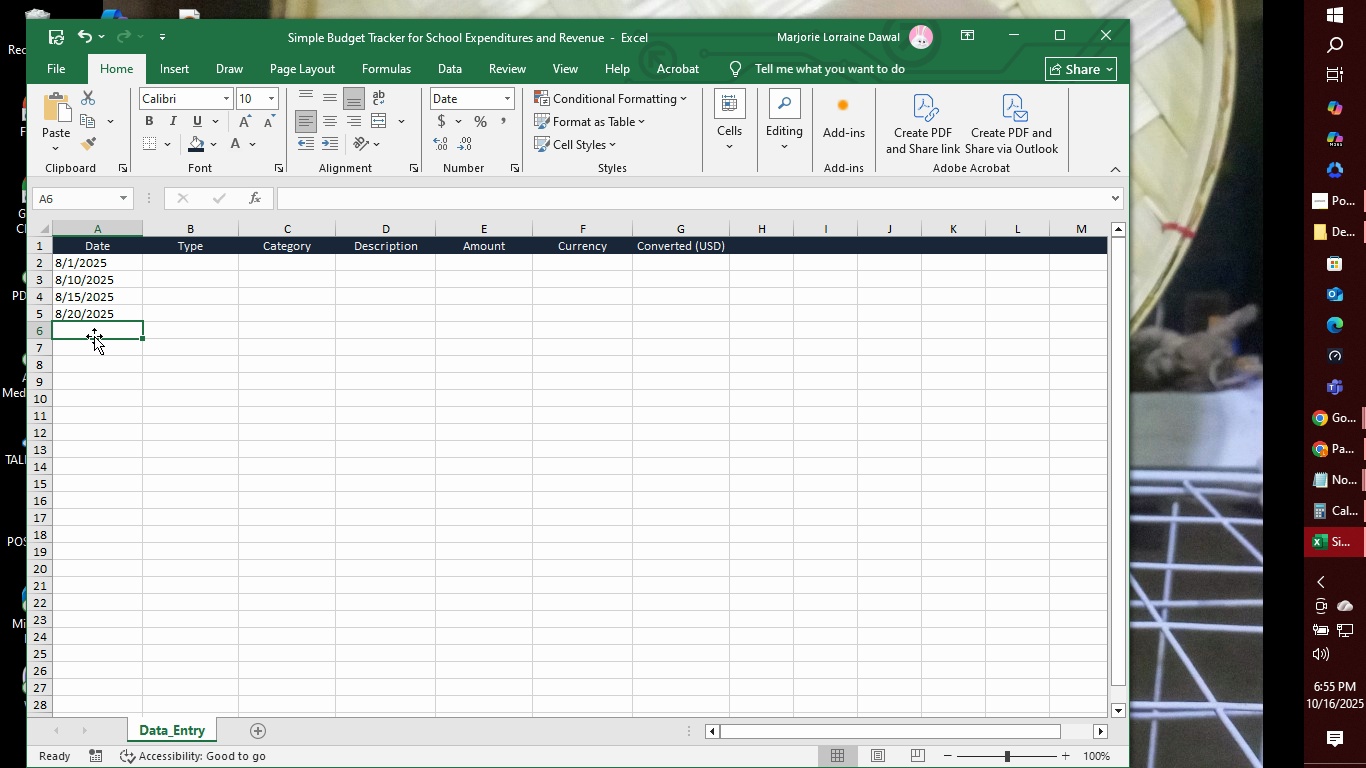 
wait(6.21)
 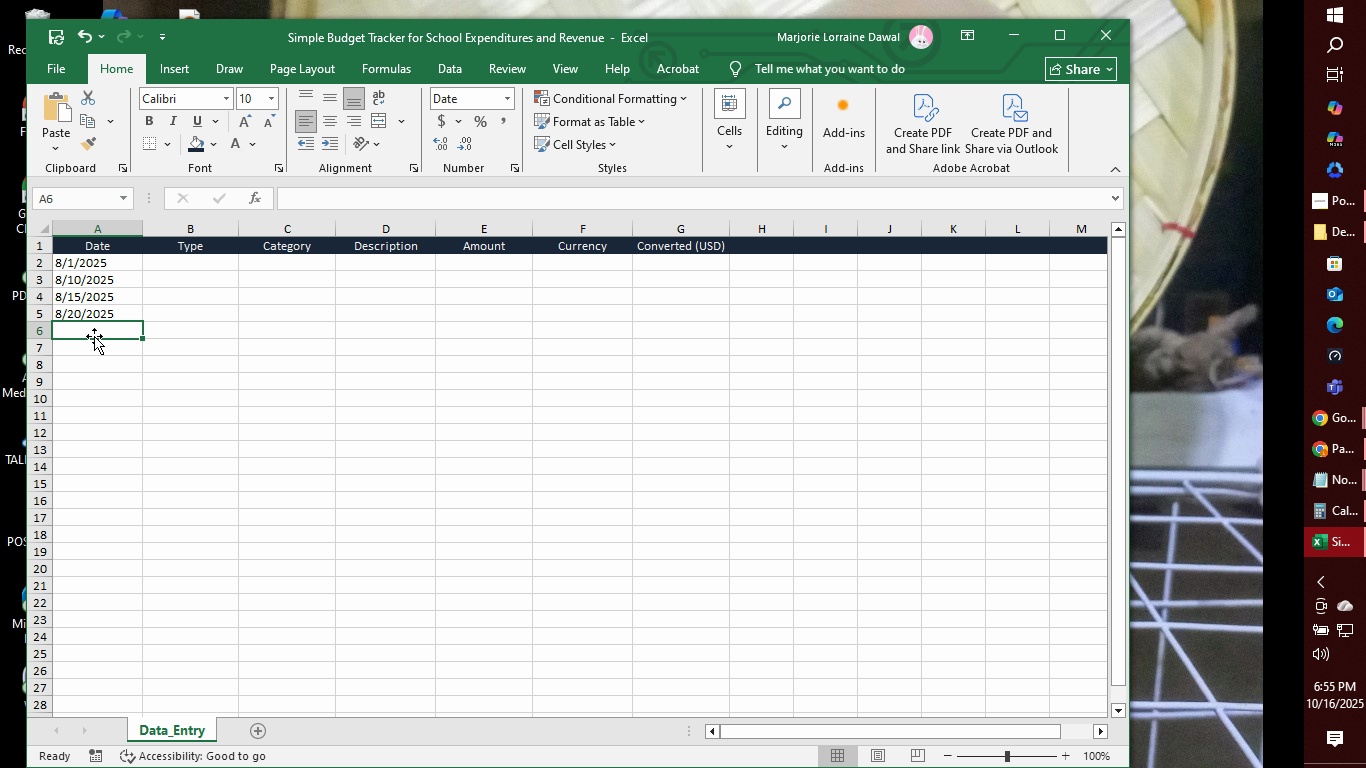 
type(9/1/2025)
 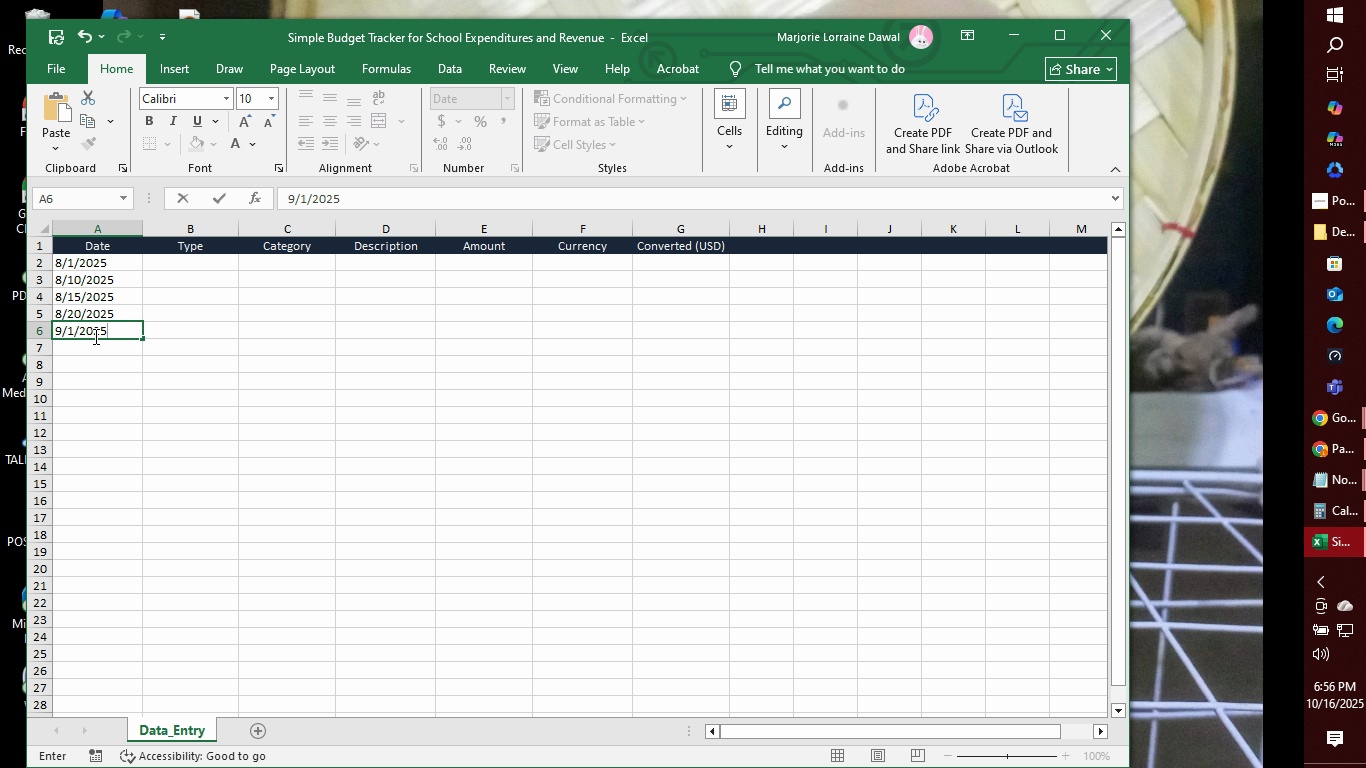 
key(Enter)
 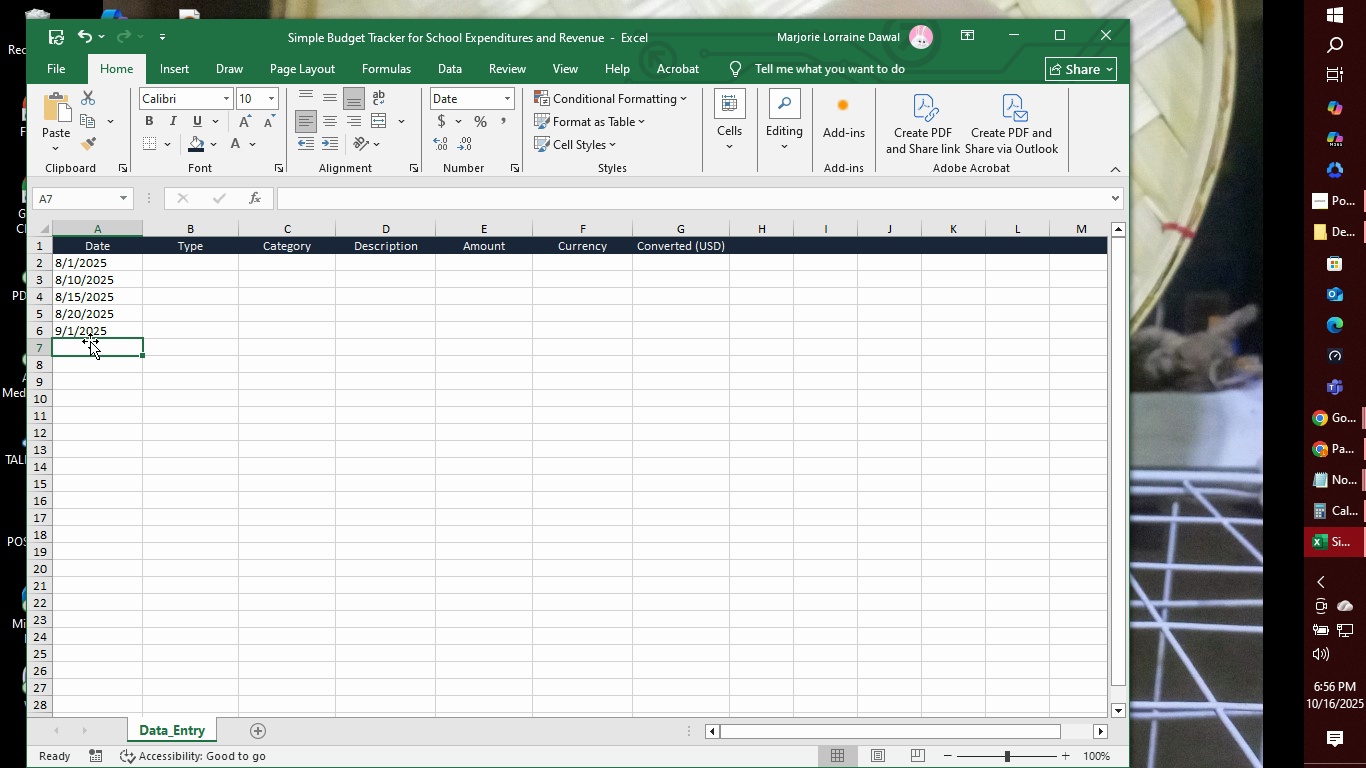 
wait(9.41)
 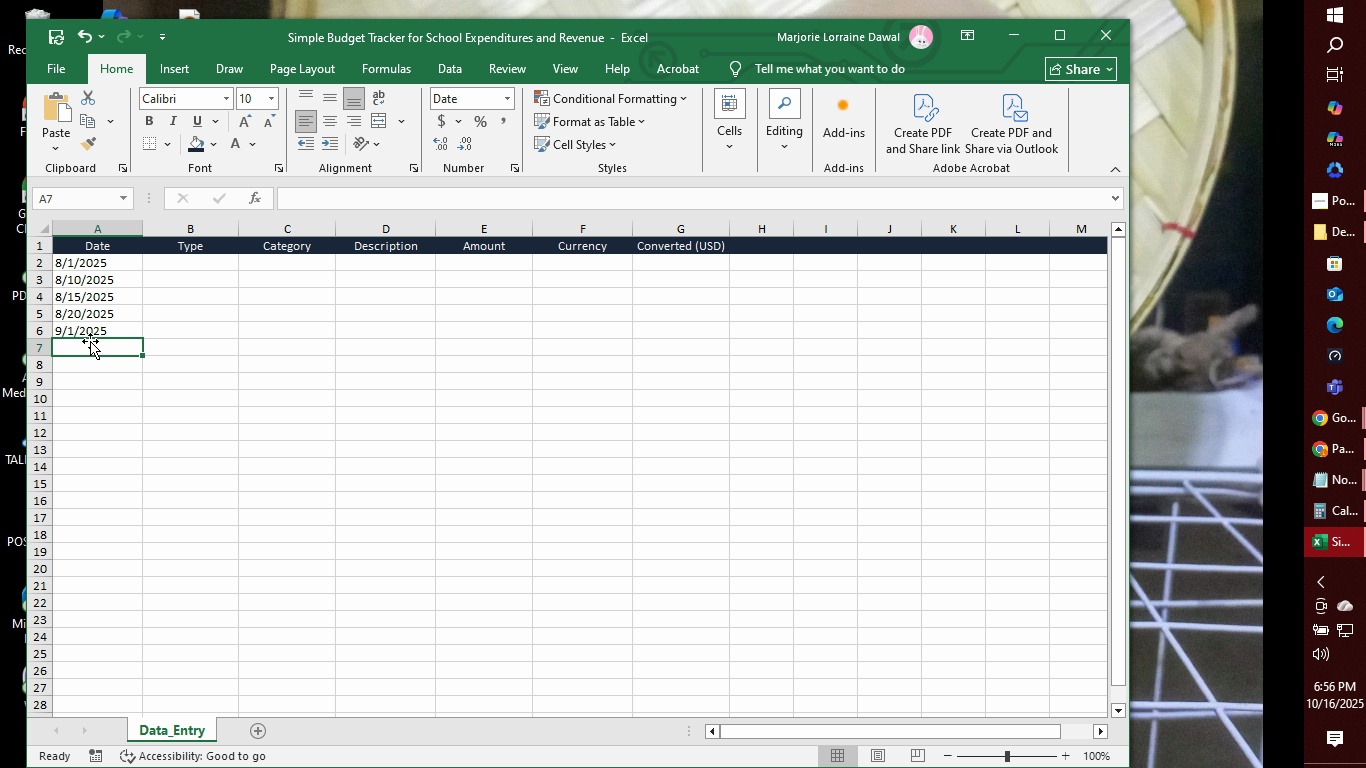 
type(9/5/2025)
 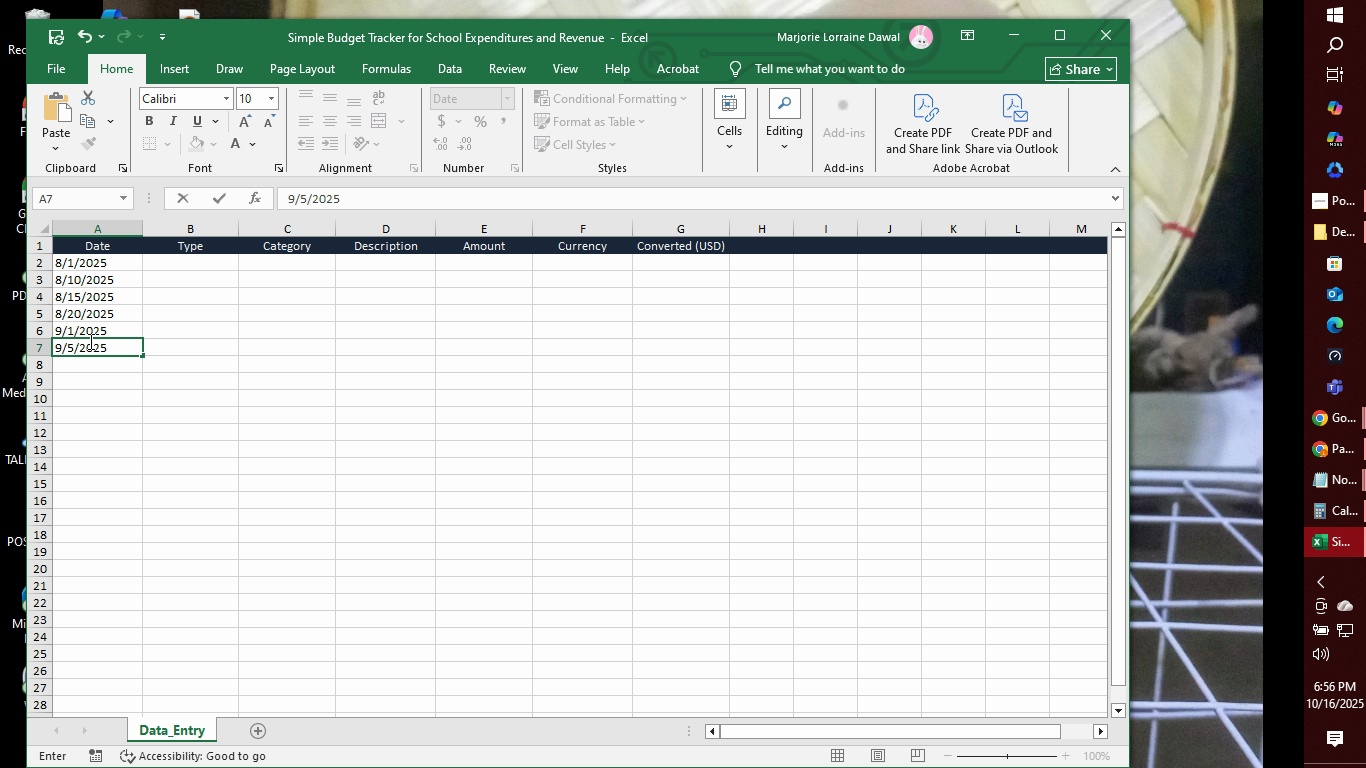 
key(Enter)
 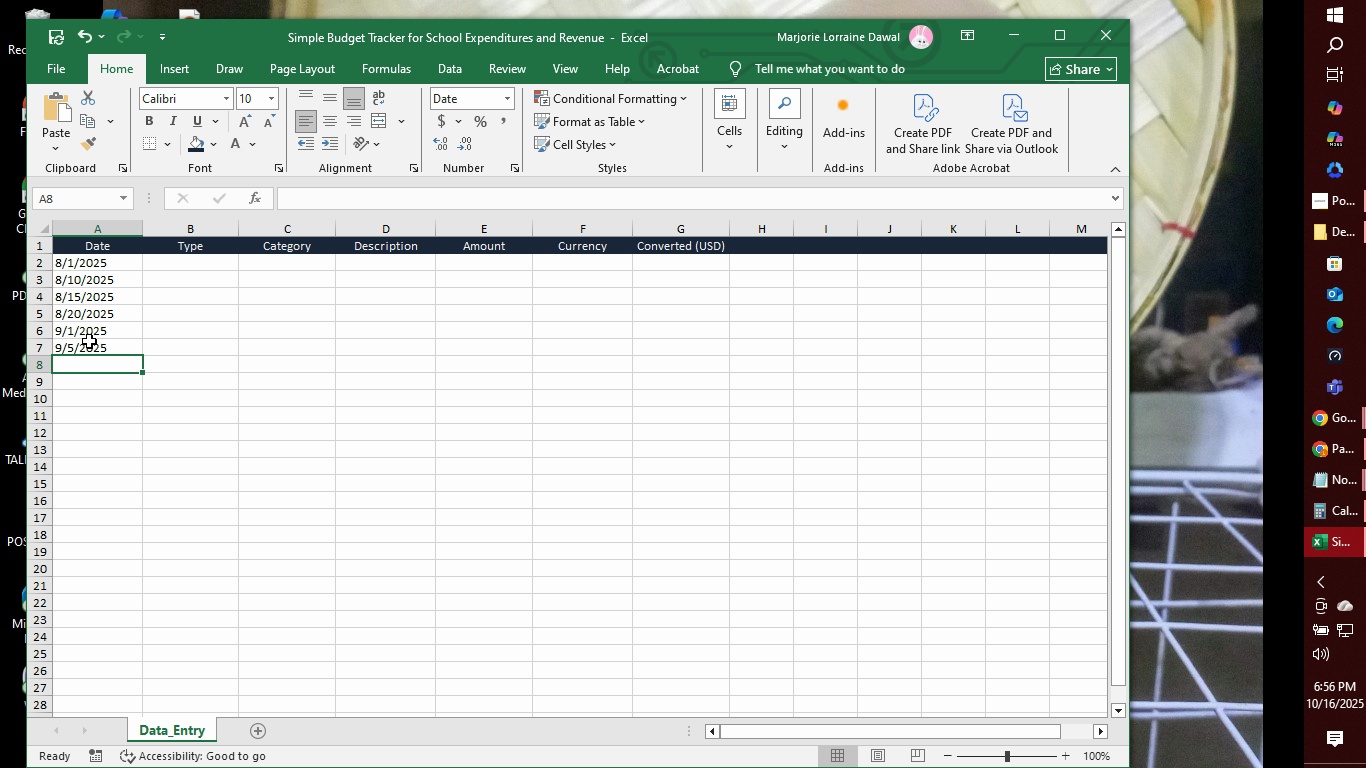 
wait(5.98)
 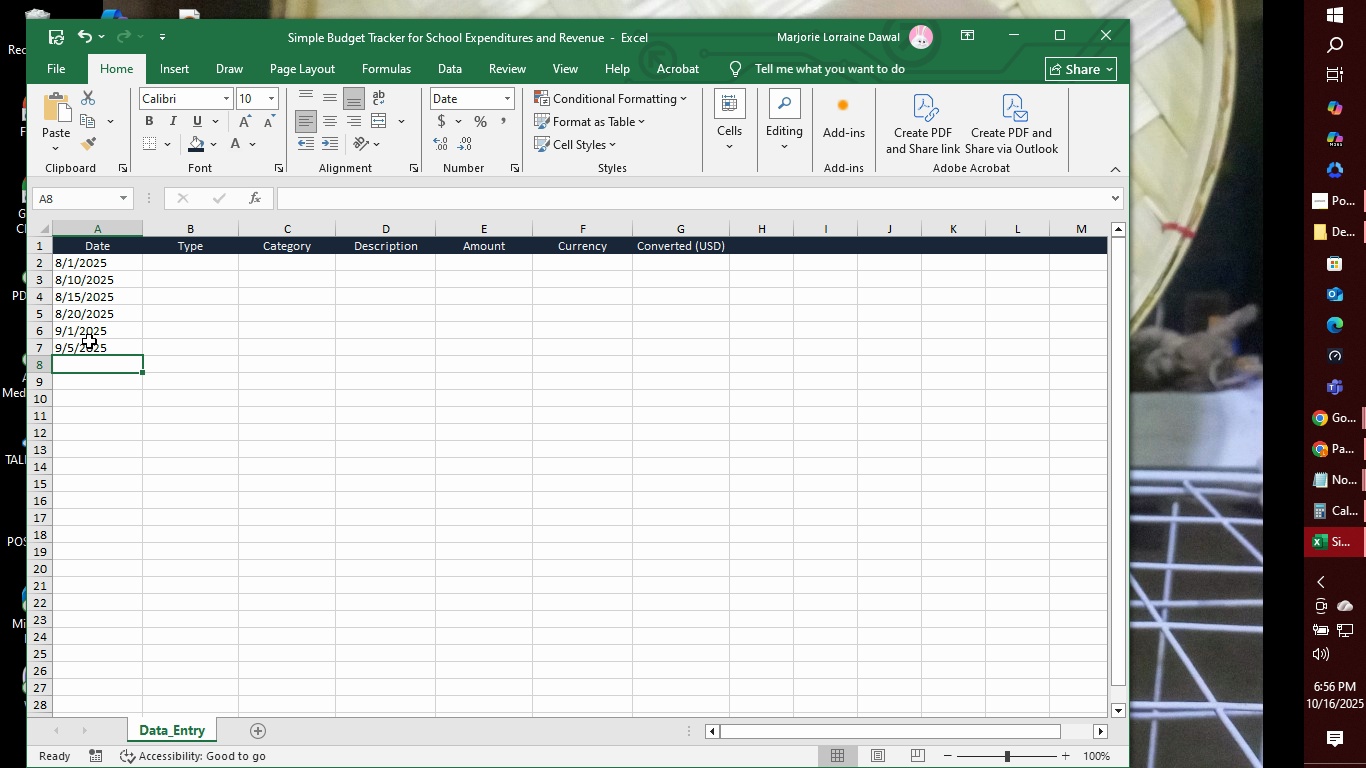 
type(10/1/2025)
 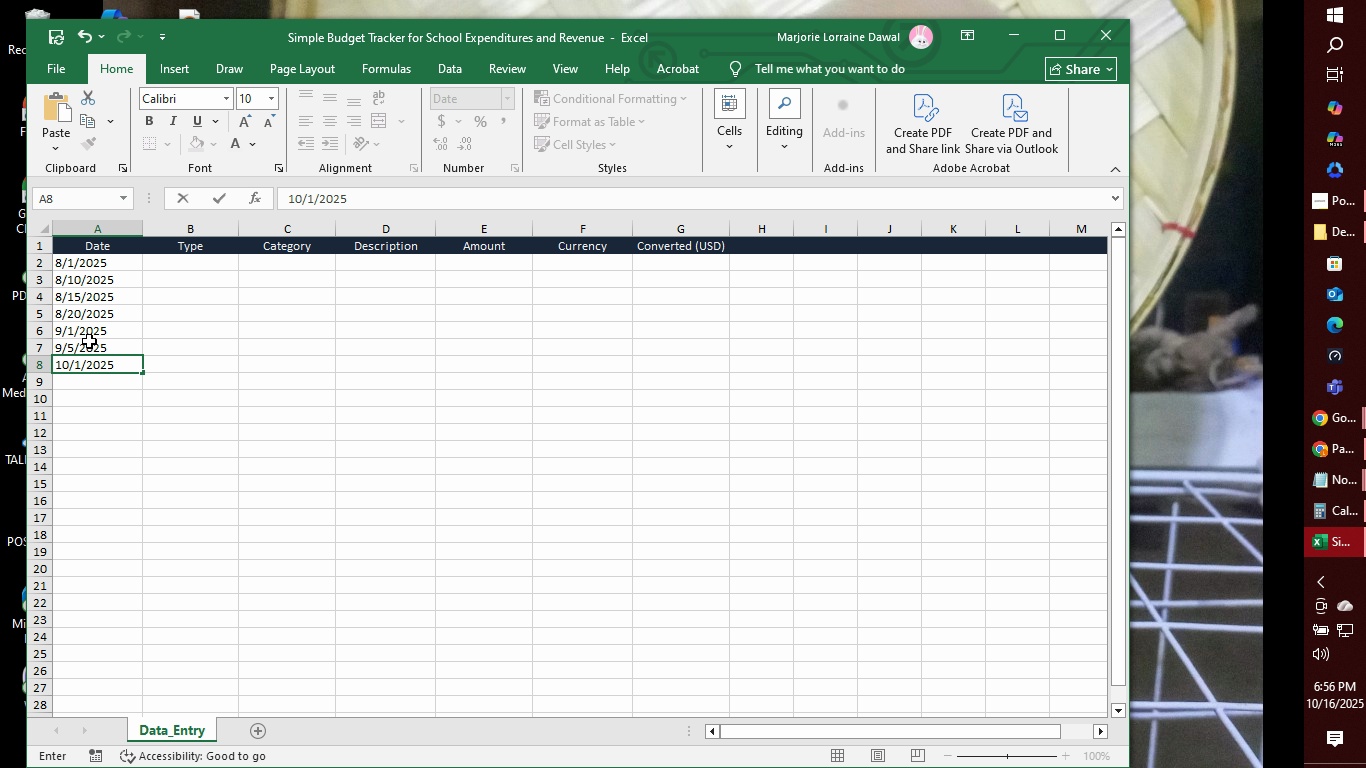 
key(Enter)
 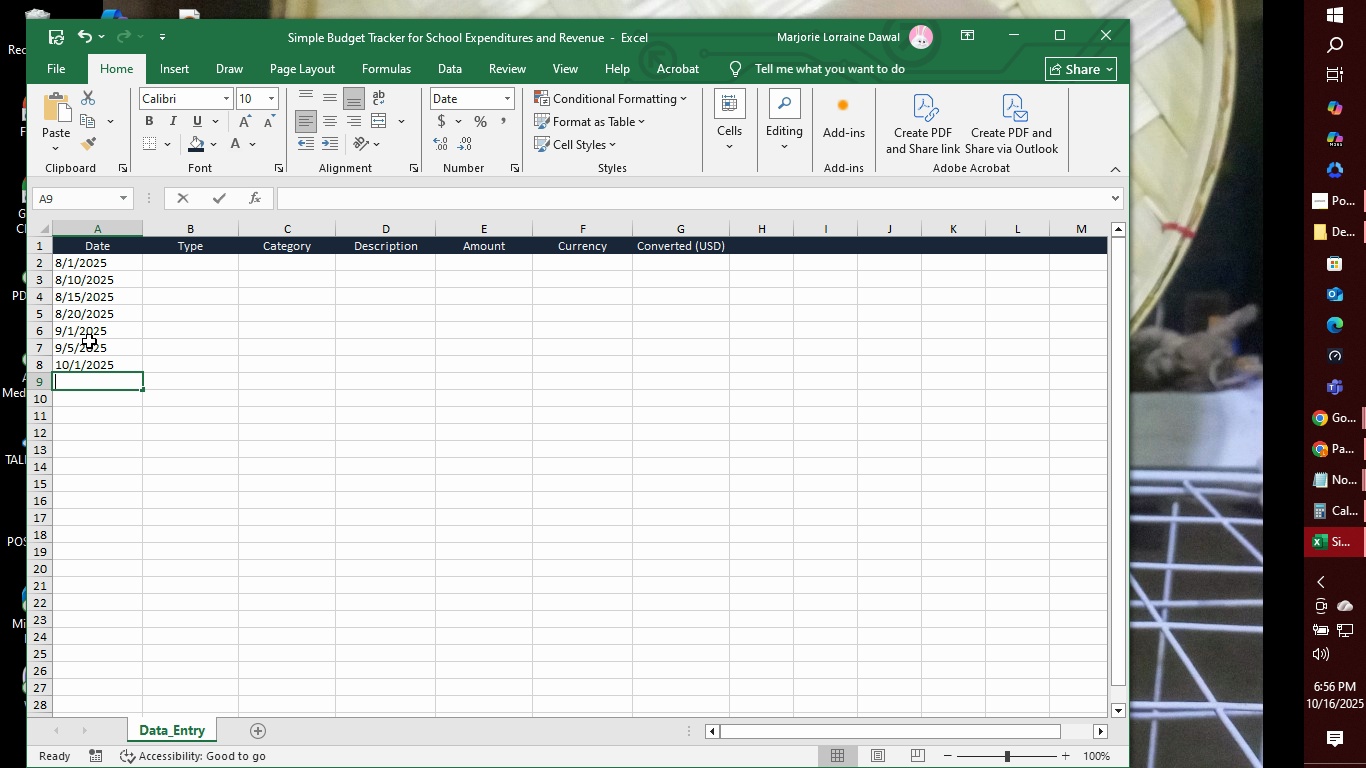 
type(10/5/2025)
 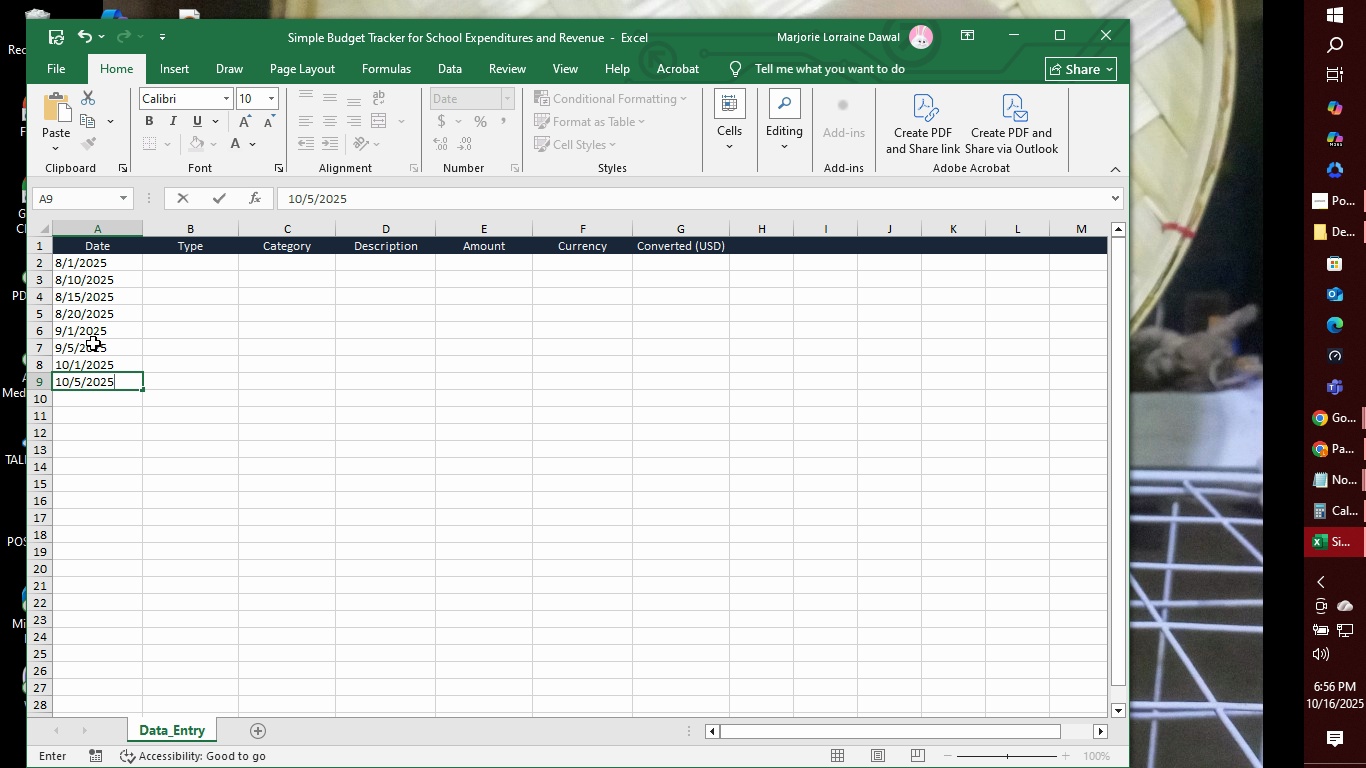 
key(Enter)
 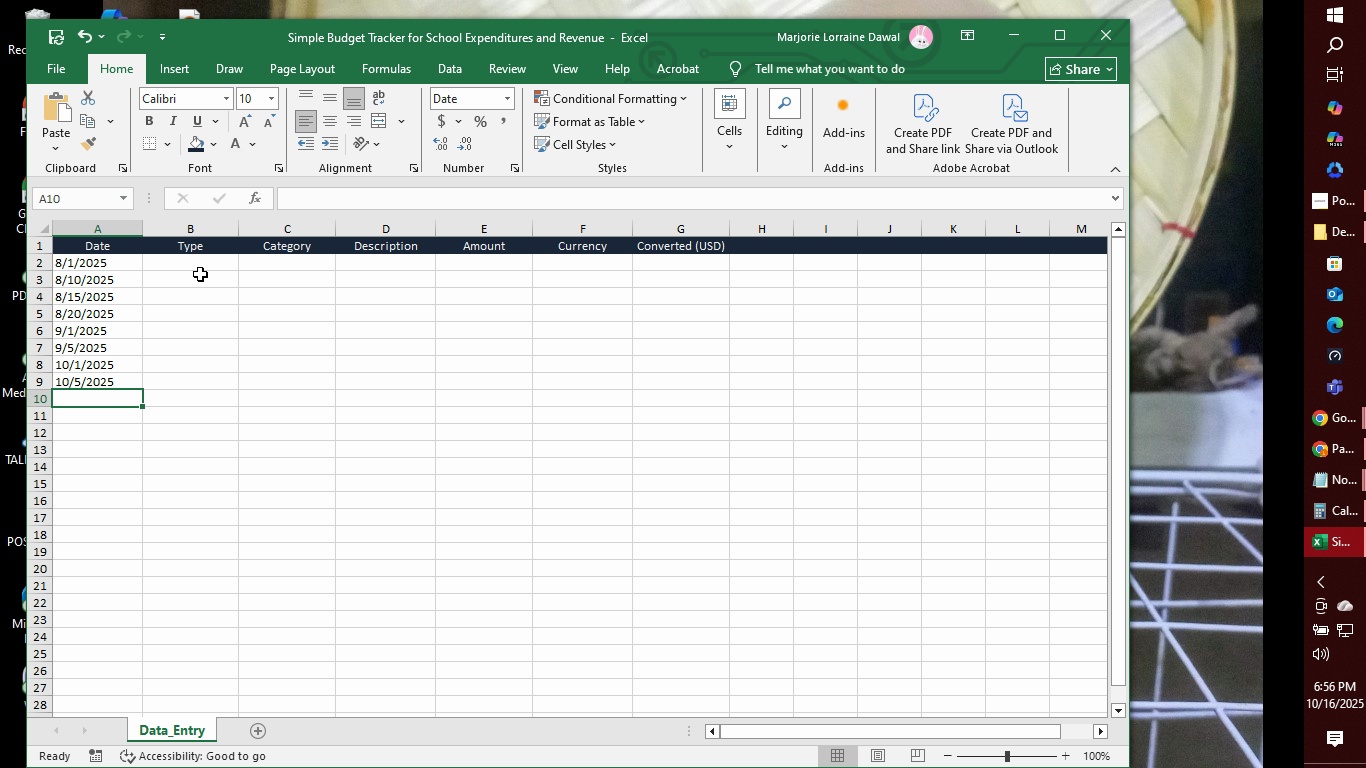 
left_click([201, 271])
 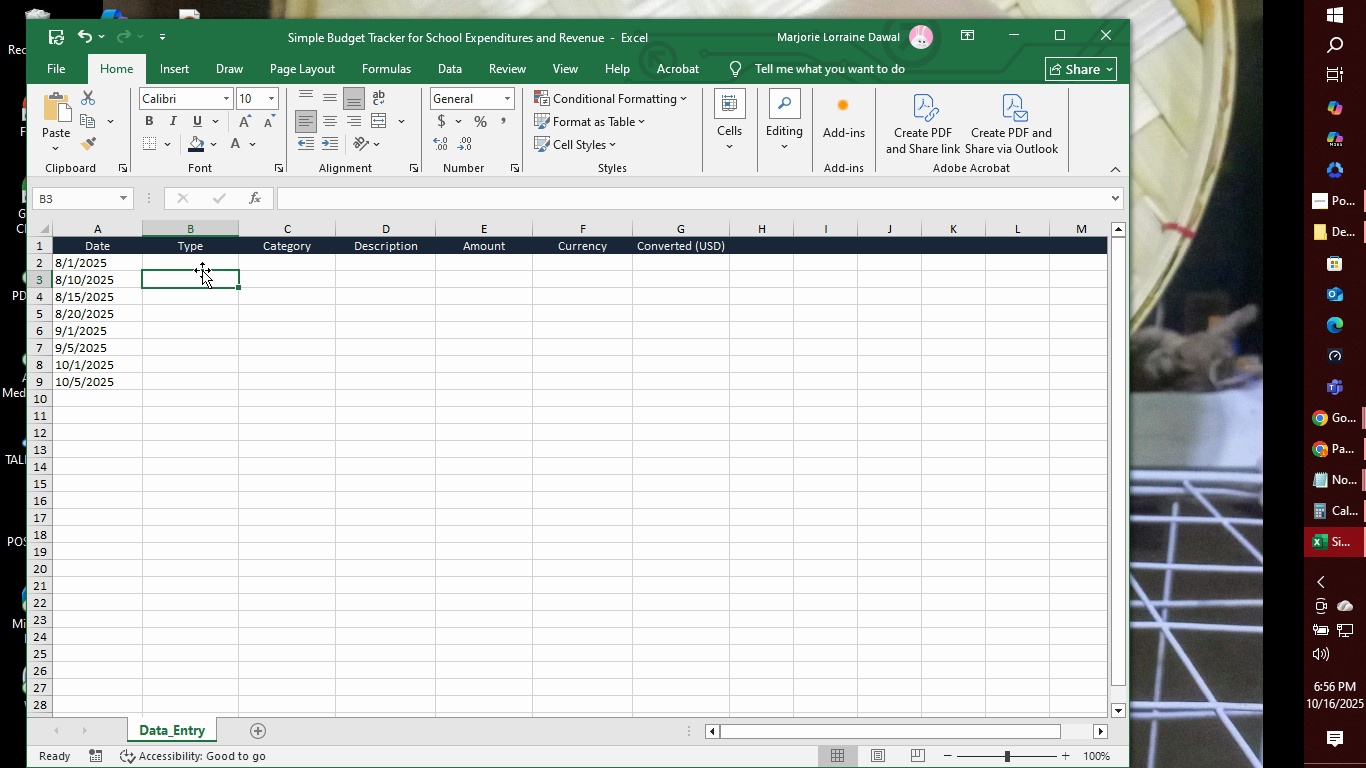 
wait(21.95)
 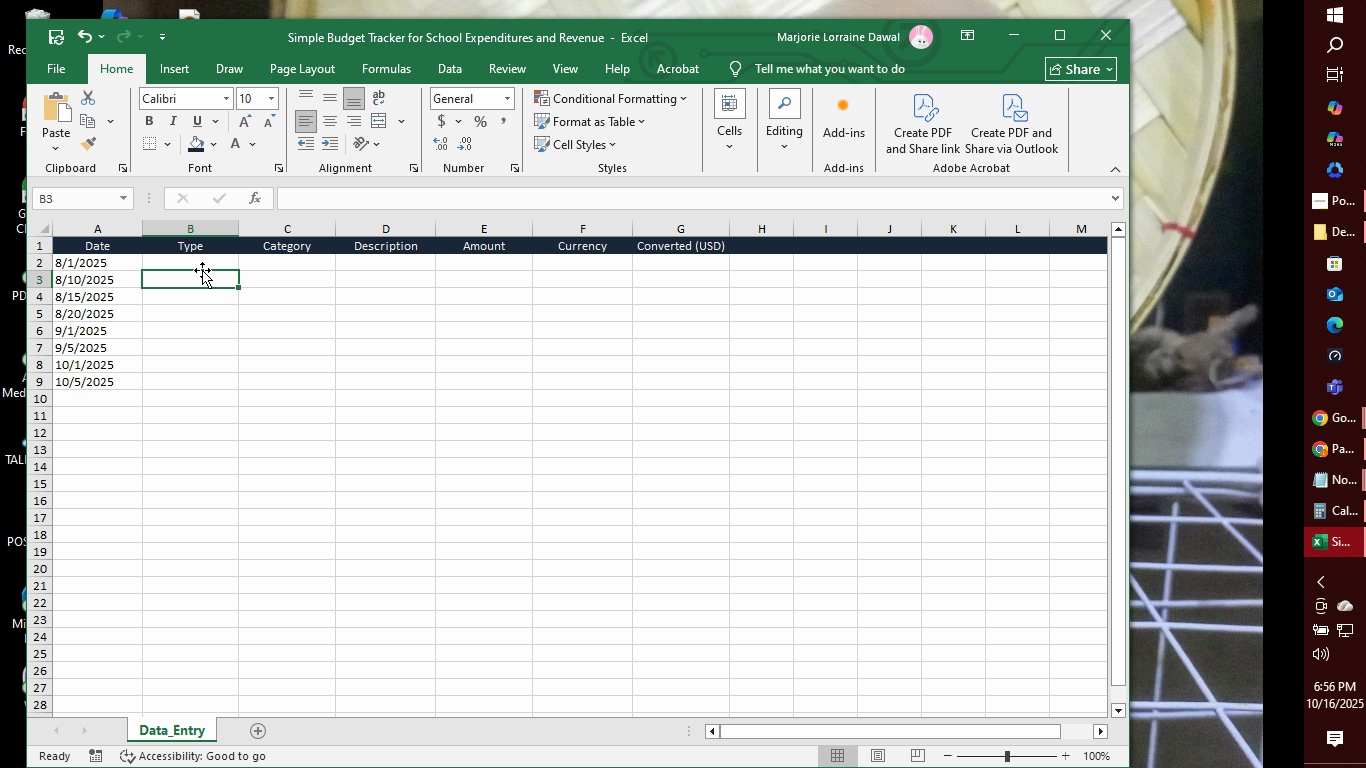 
left_click([204, 266])
 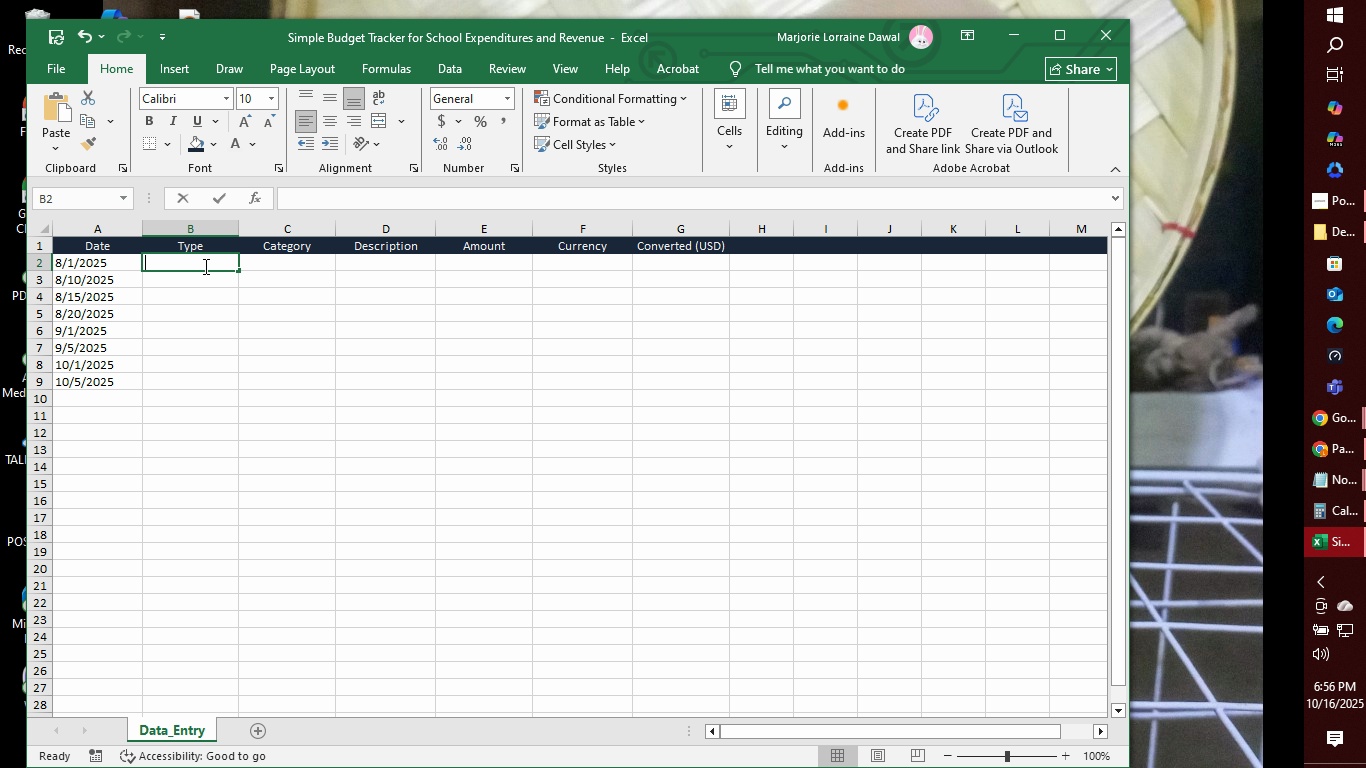 
type(Revenue)
 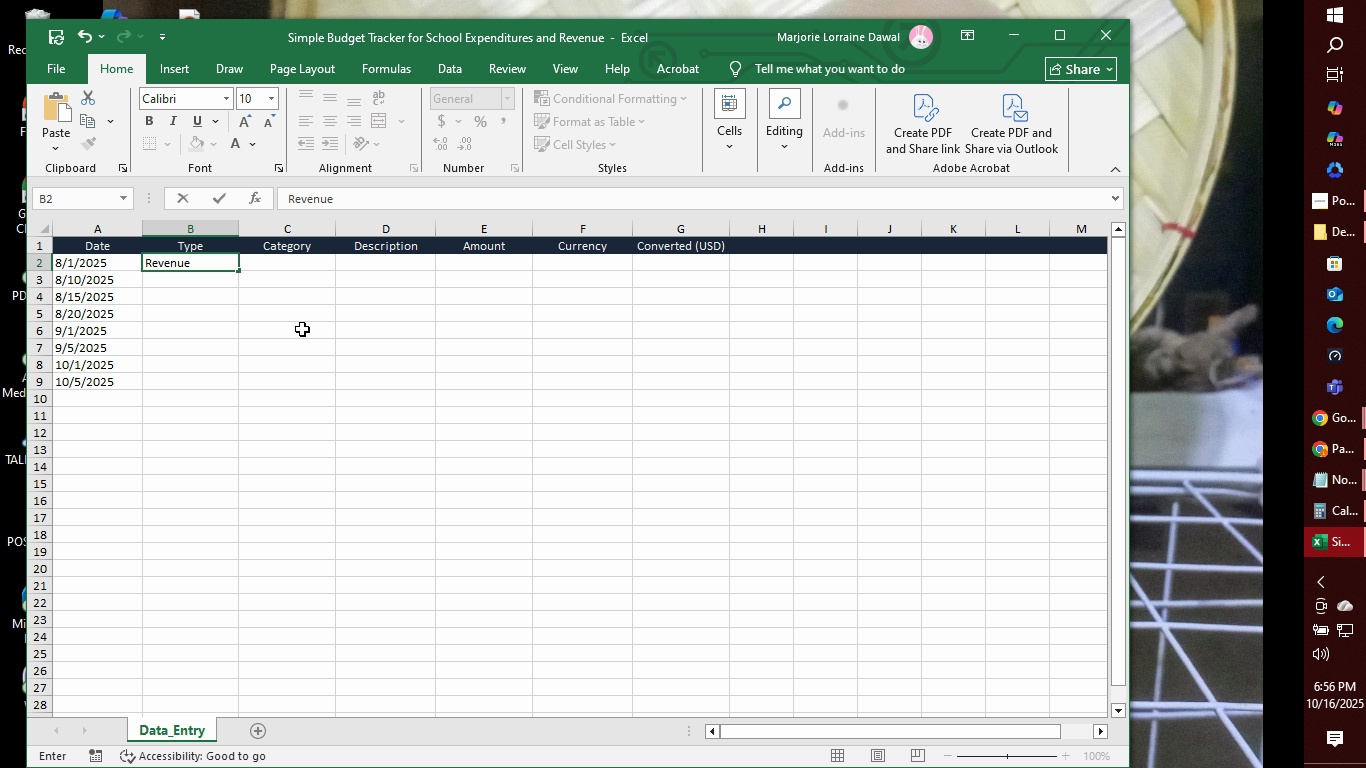 
key(Enter)
 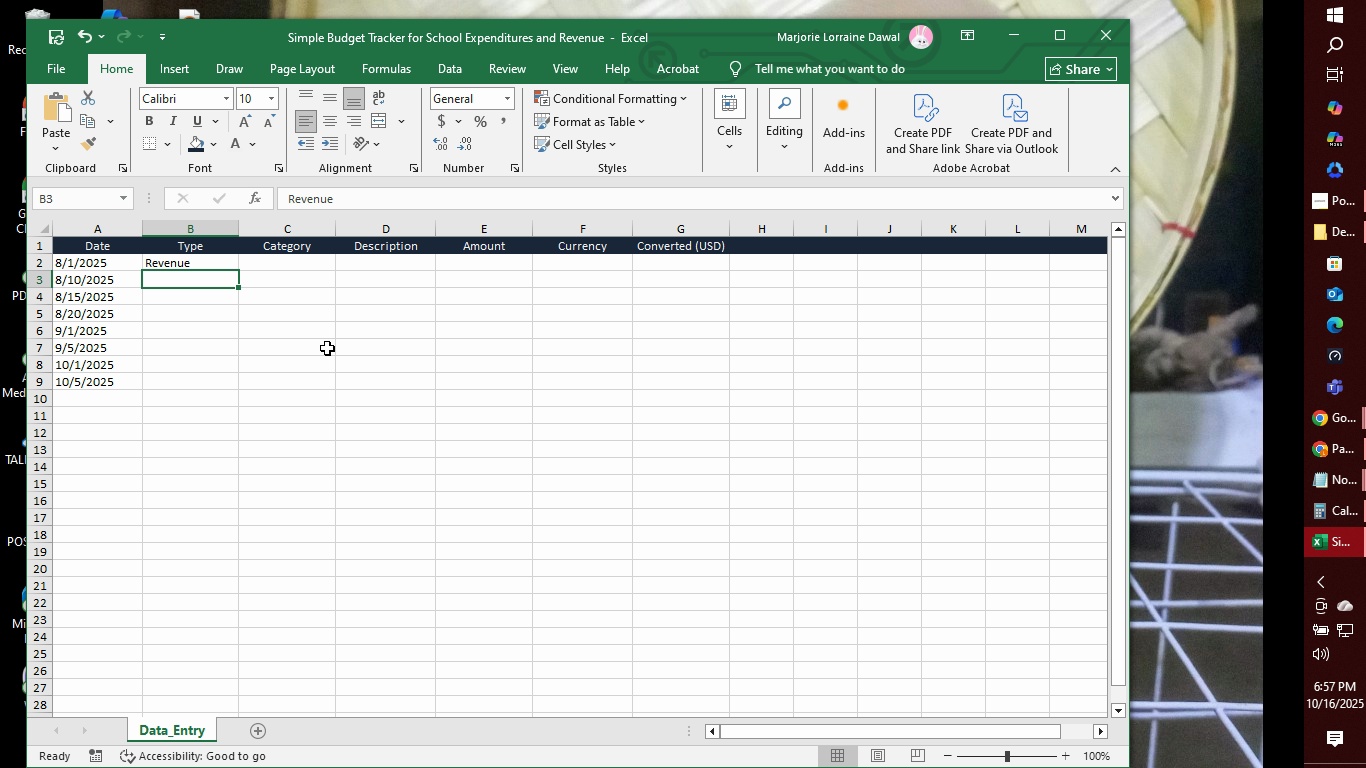 
hold_key(key=ShiftLeft, duration=0.32)
 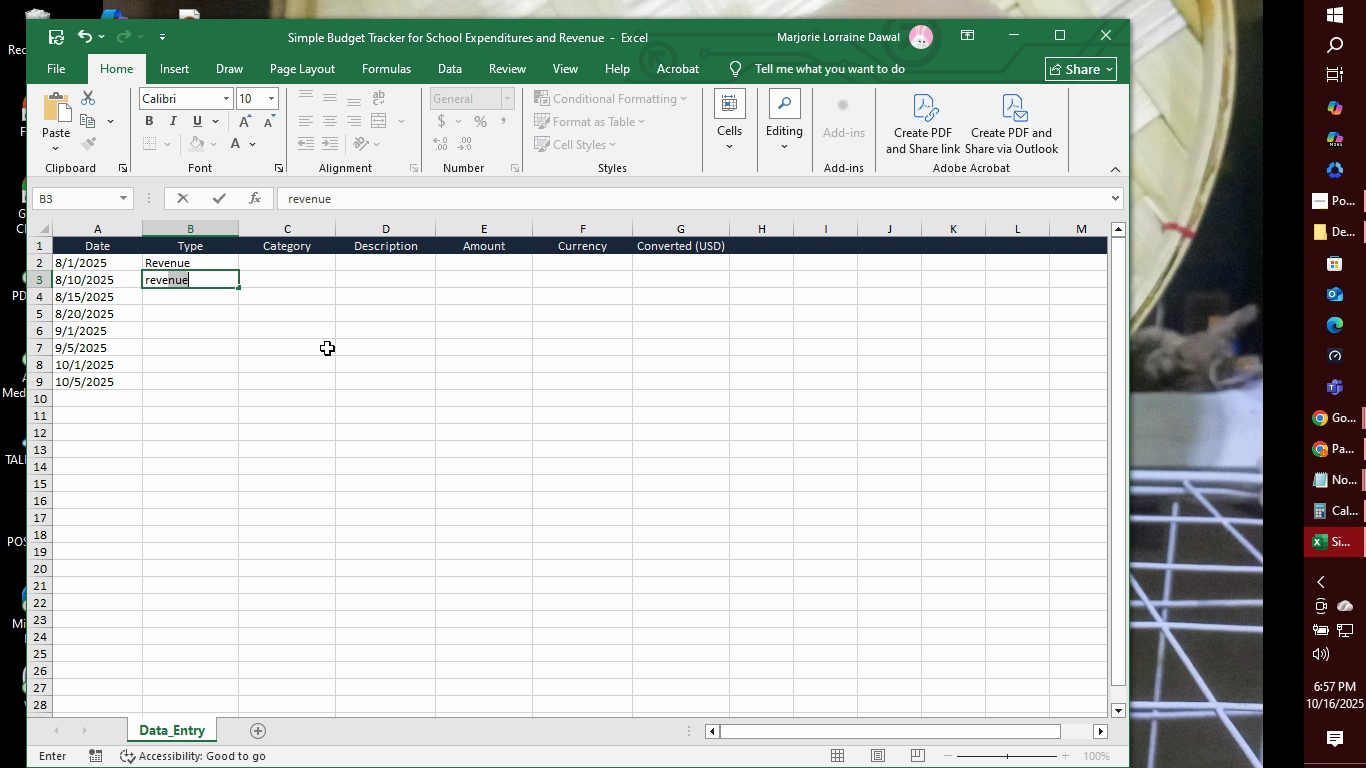 
type(revenue)
 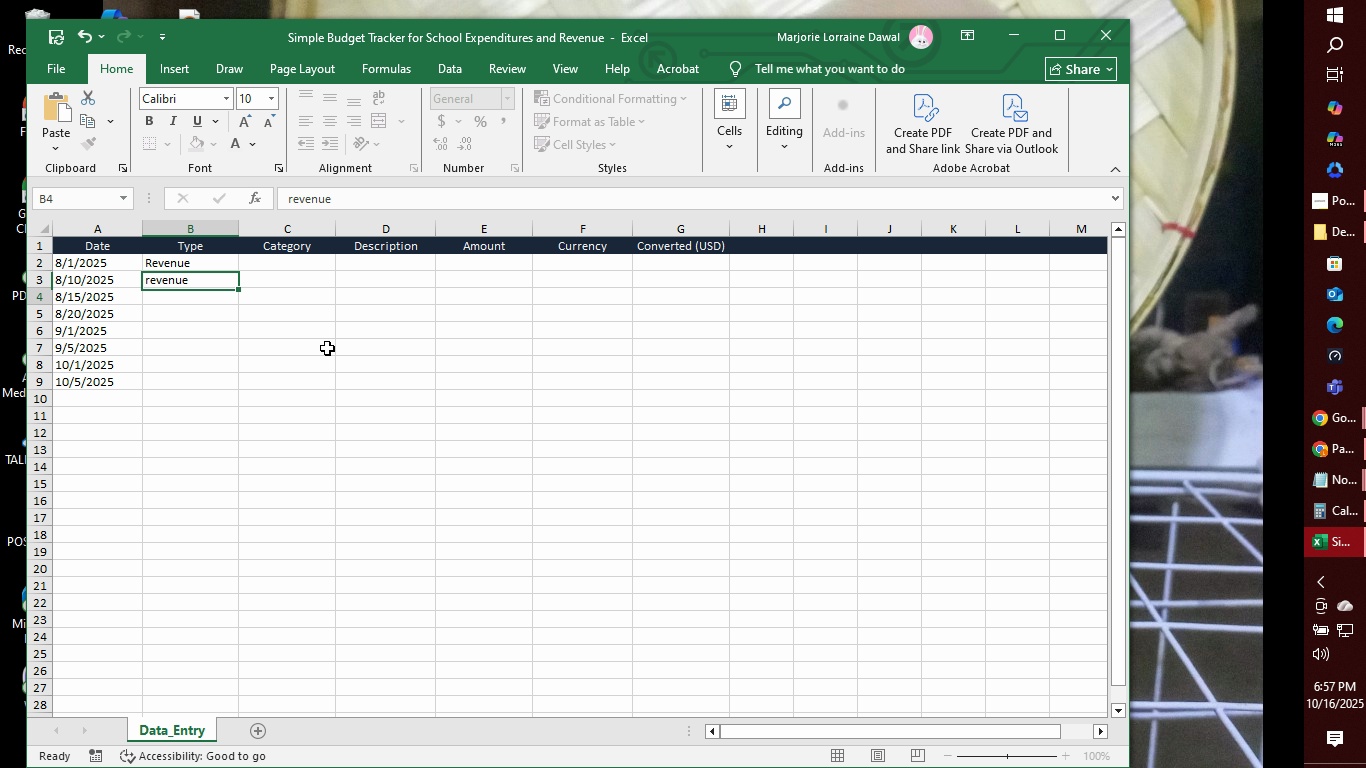 
key(Enter)
 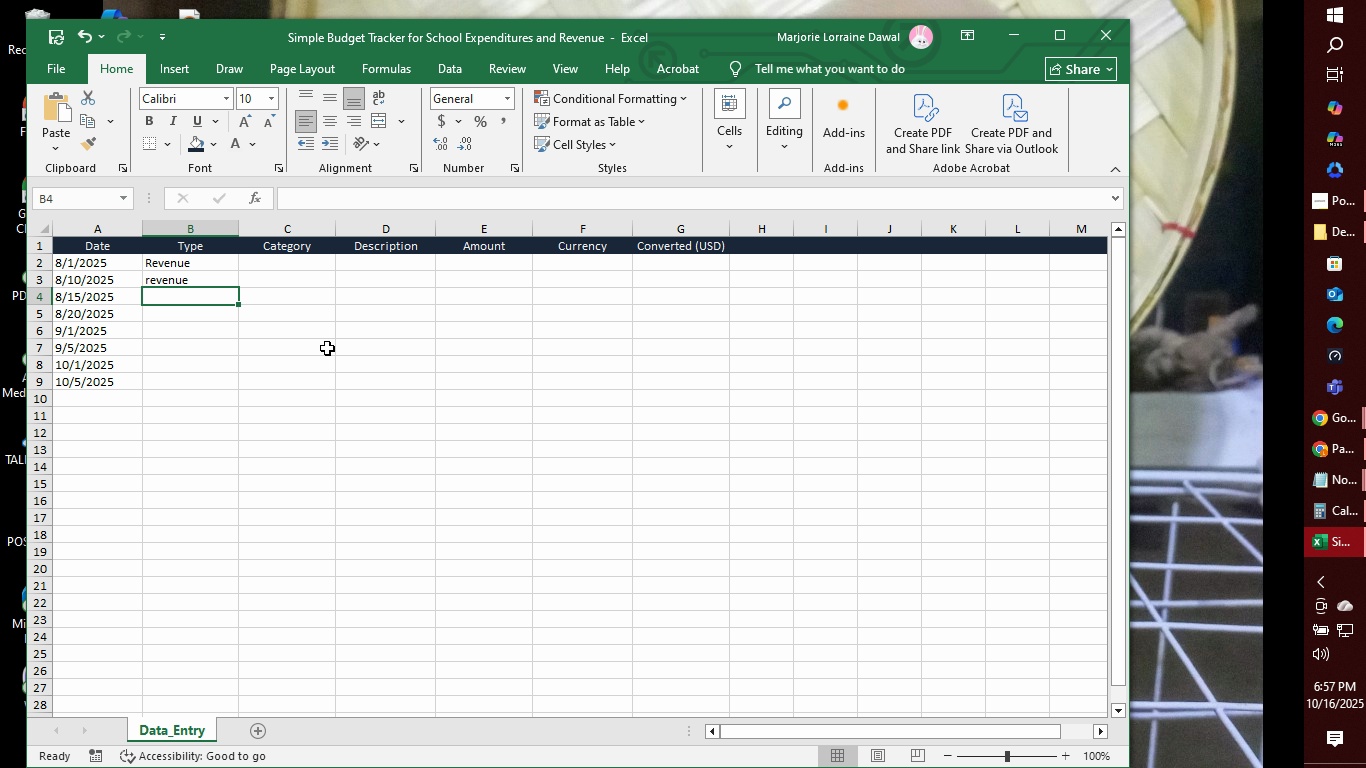 
key(ArrowUp)
 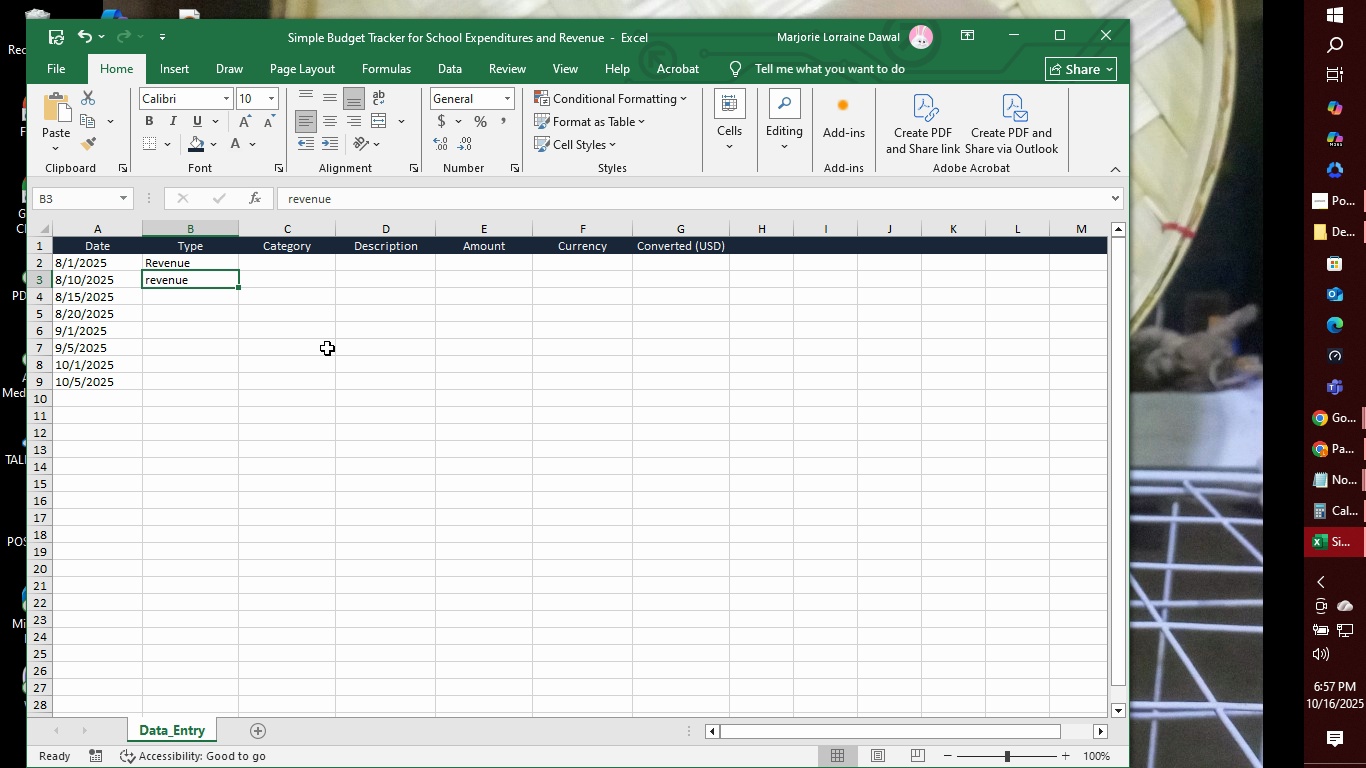 
type(Re)
 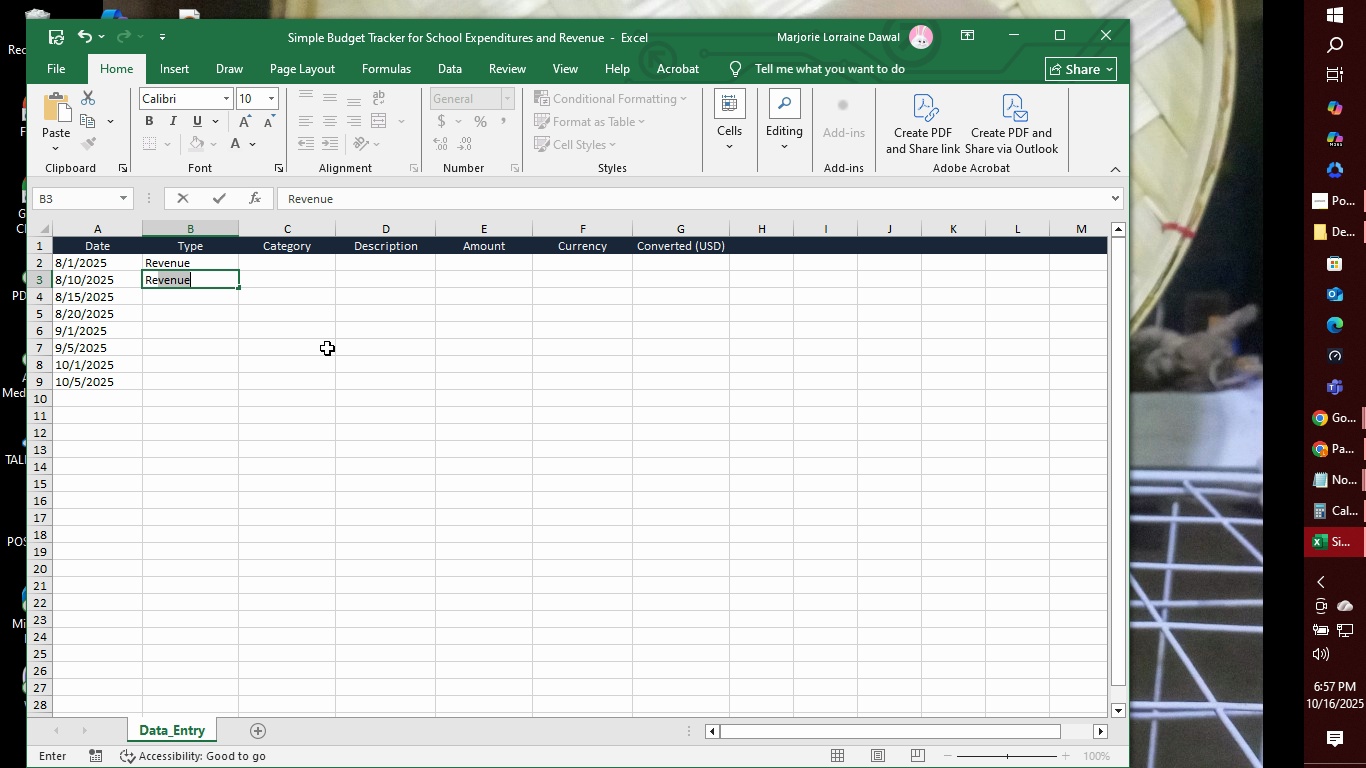 
key(Enter)
 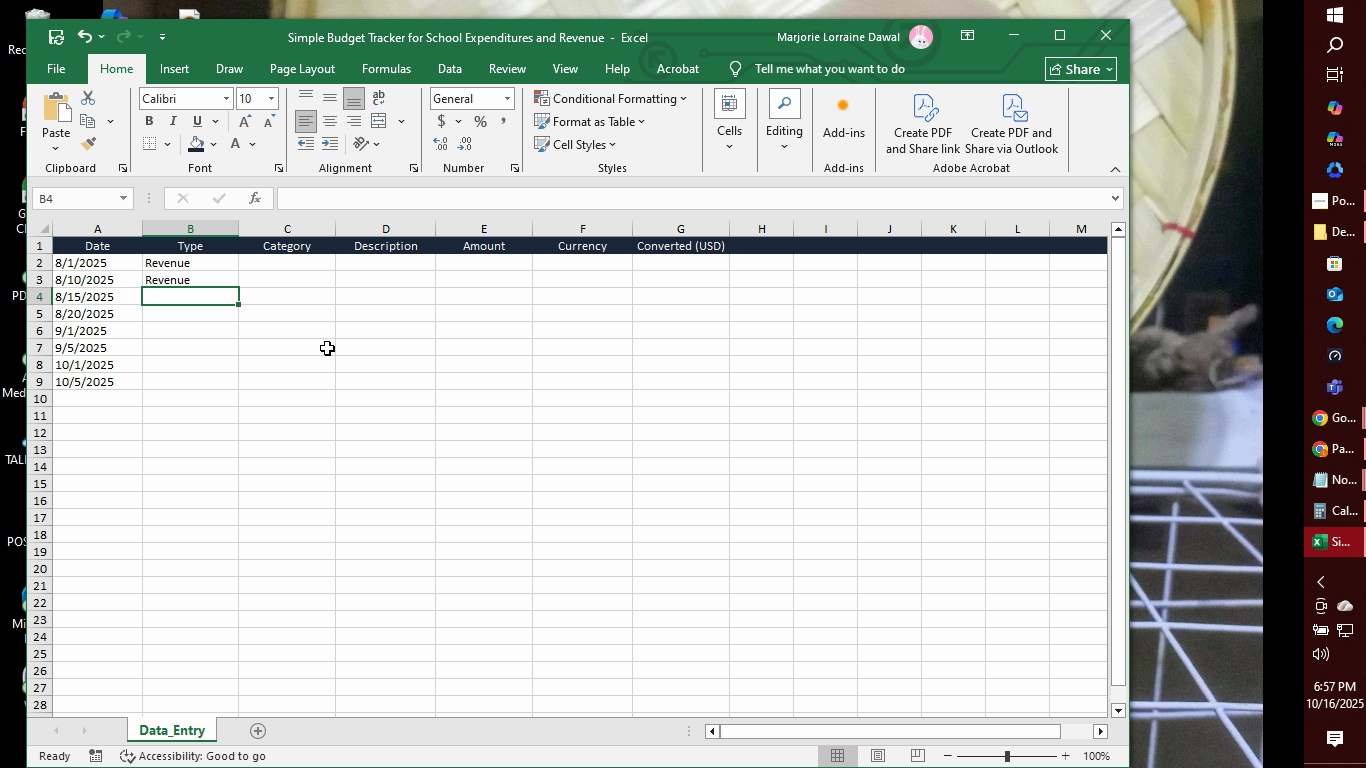 
type(Expendu)
key(Backspace)
type(iture)
 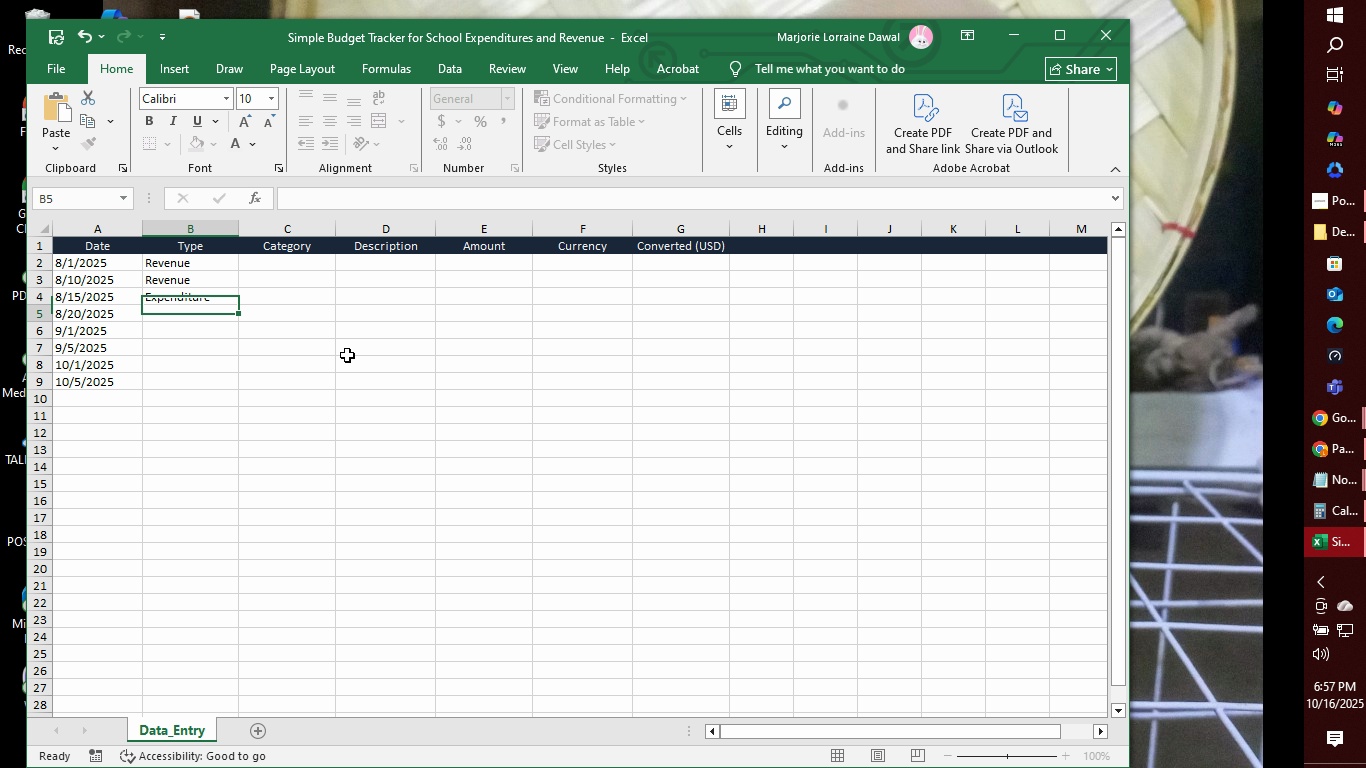 
key(Enter)
 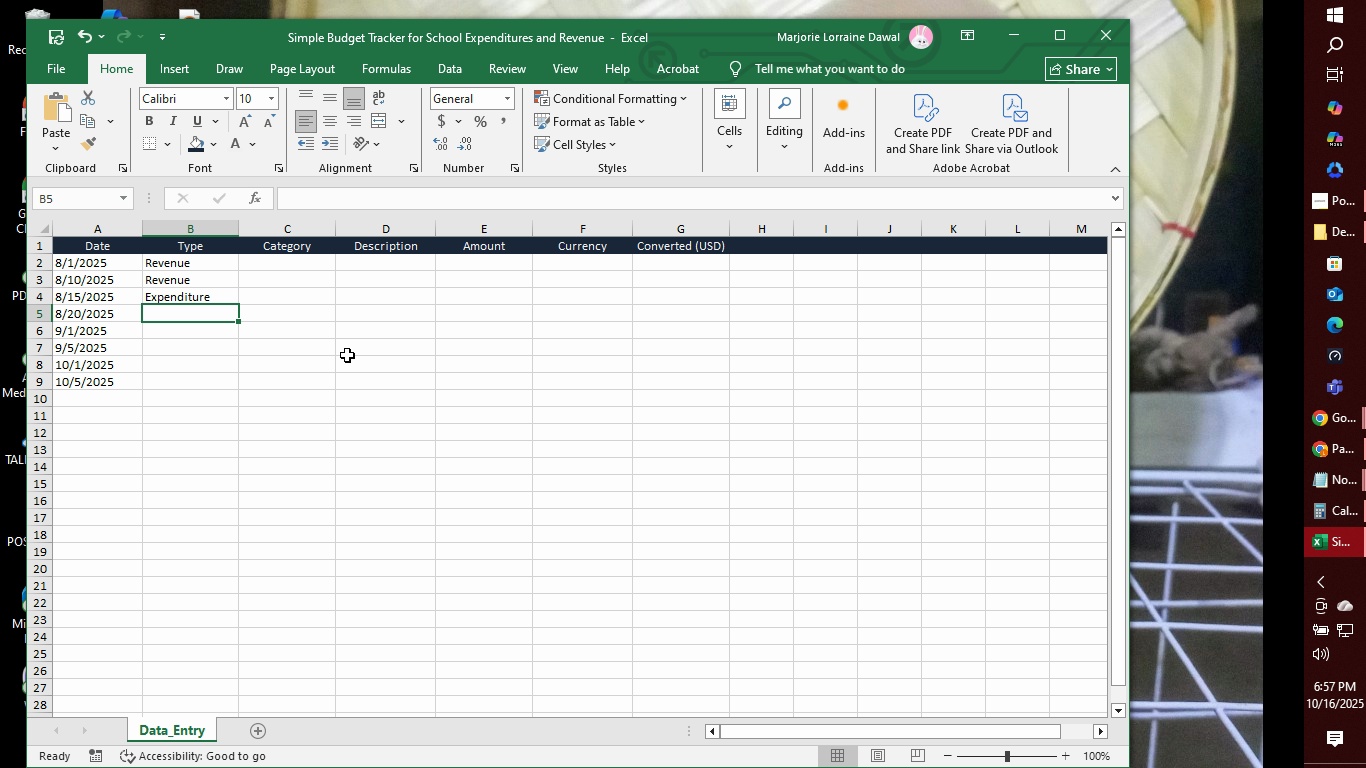 
key(E)
 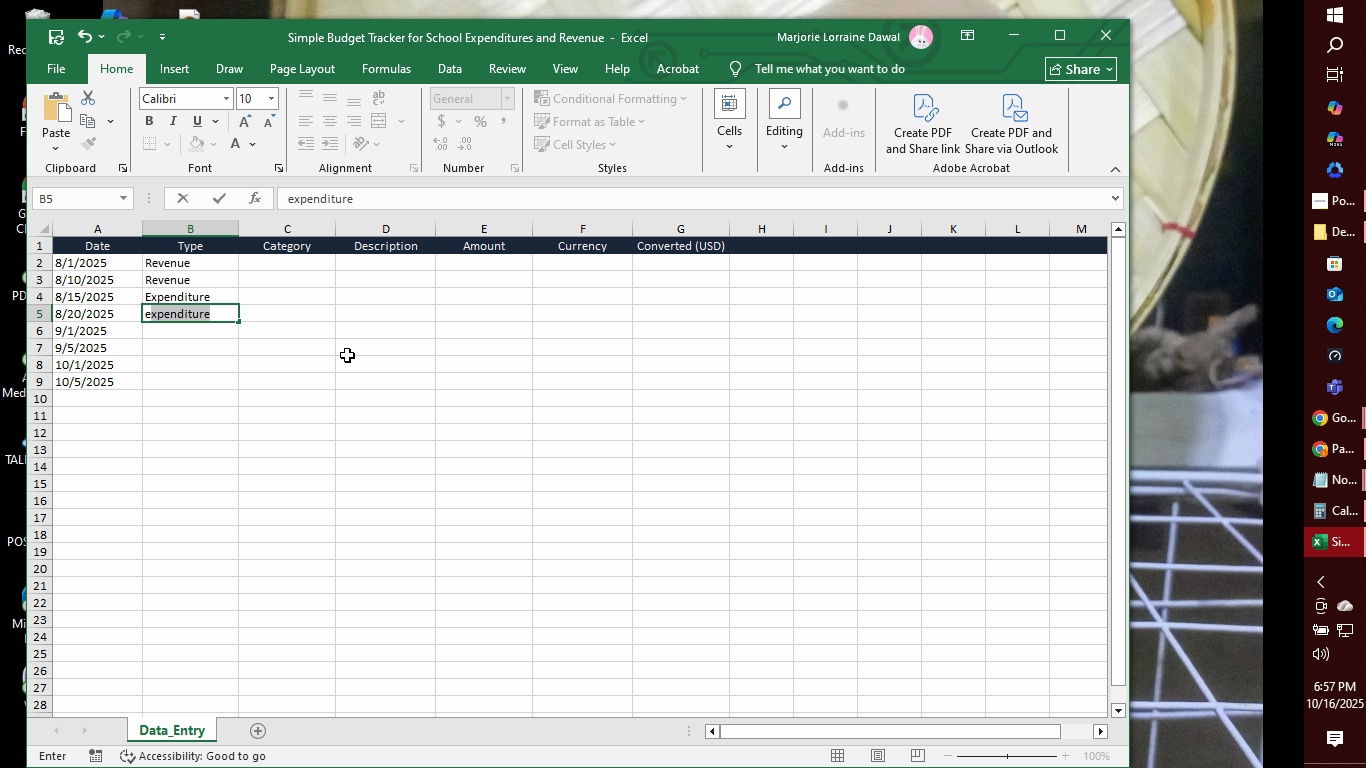 
key(Enter)
 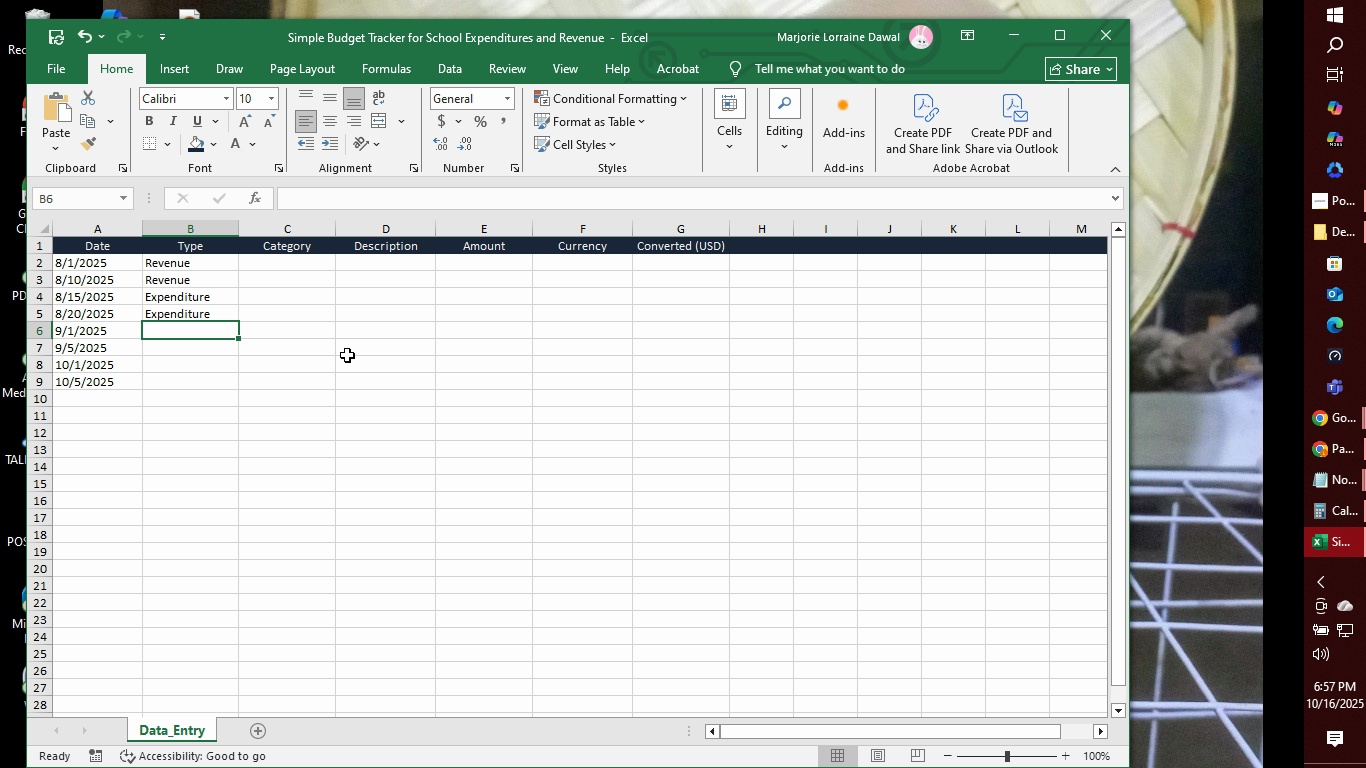 
key(R)
 